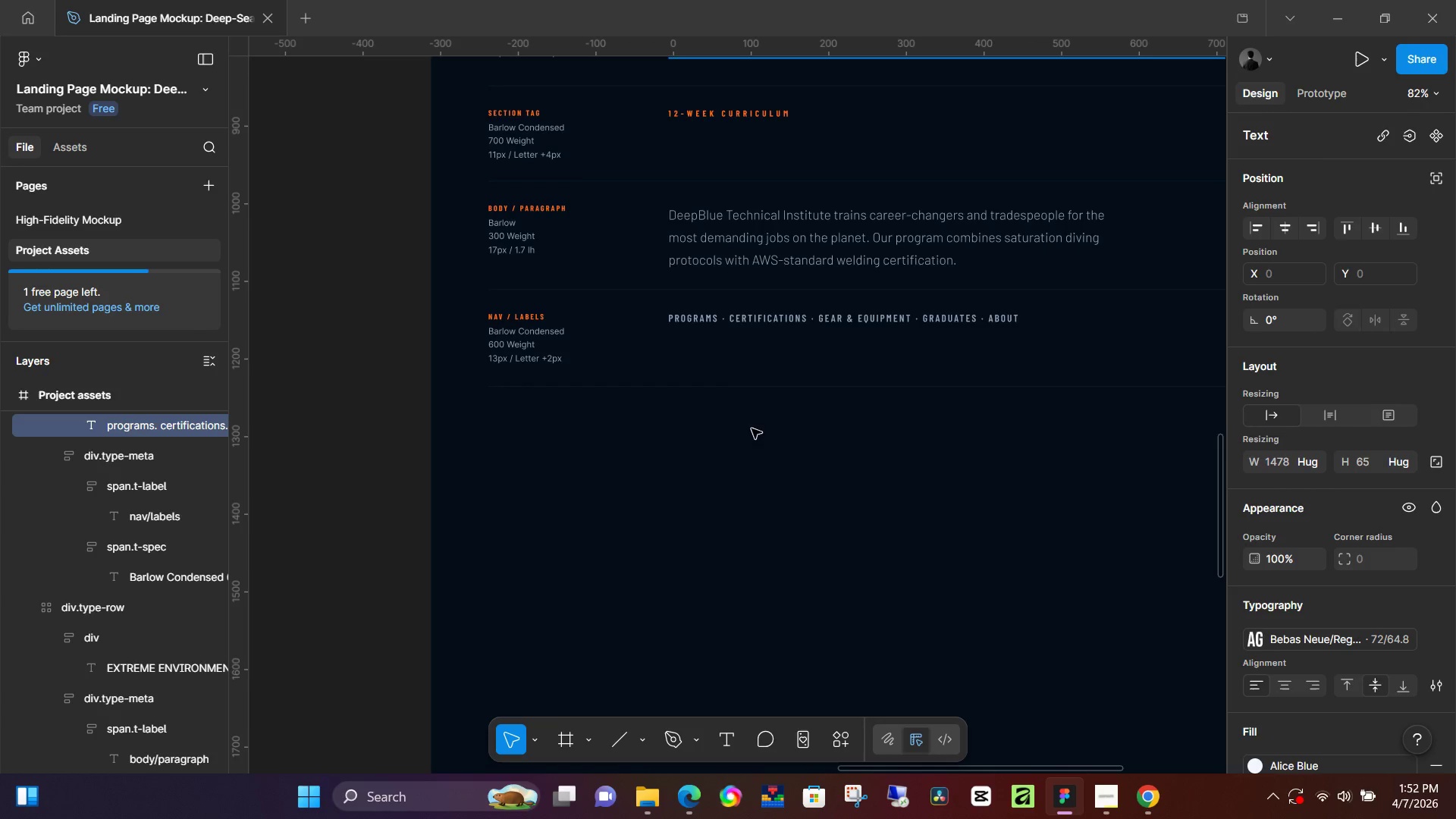 
key(Control+A)
 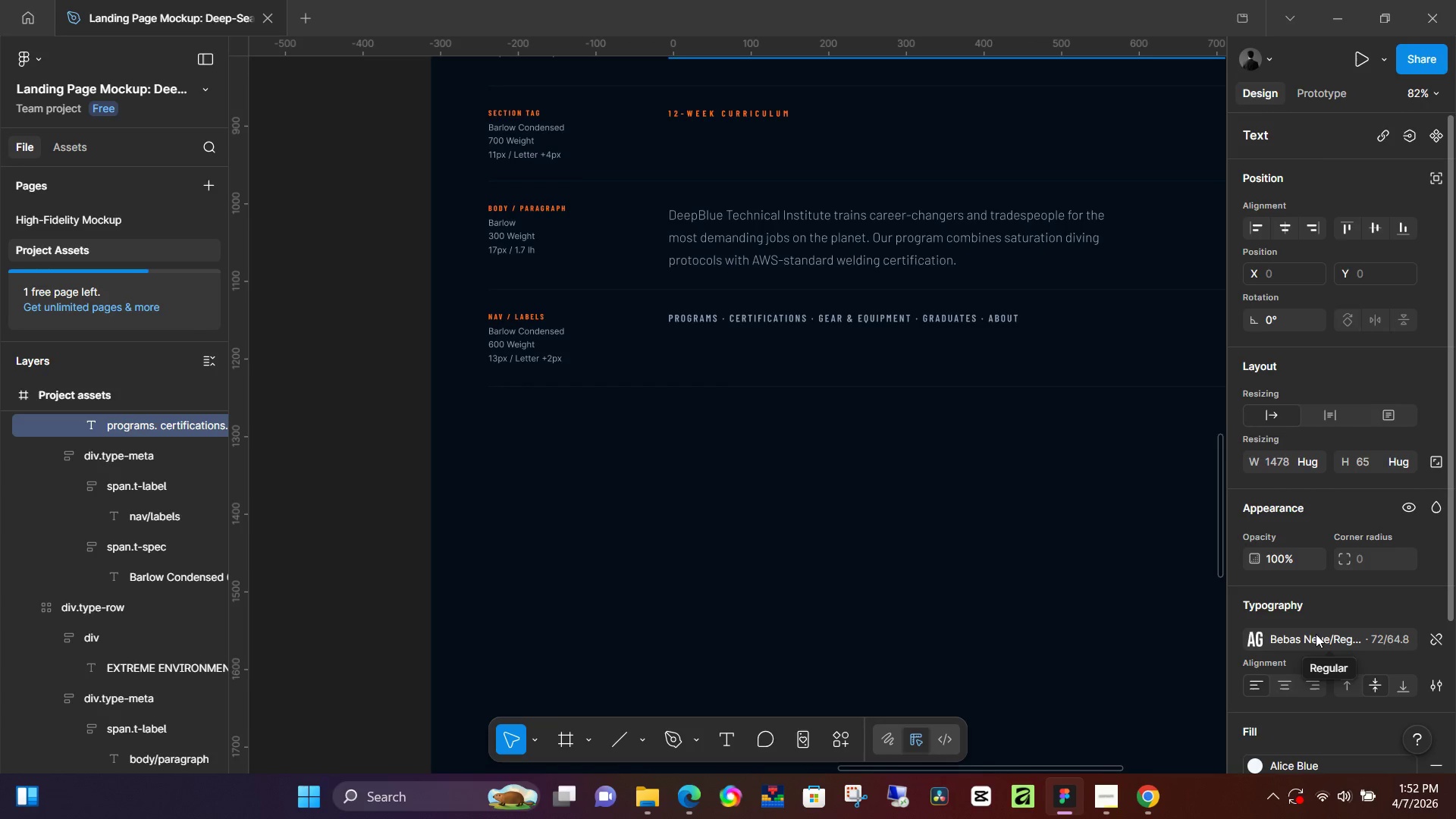 
wait(5.3)
 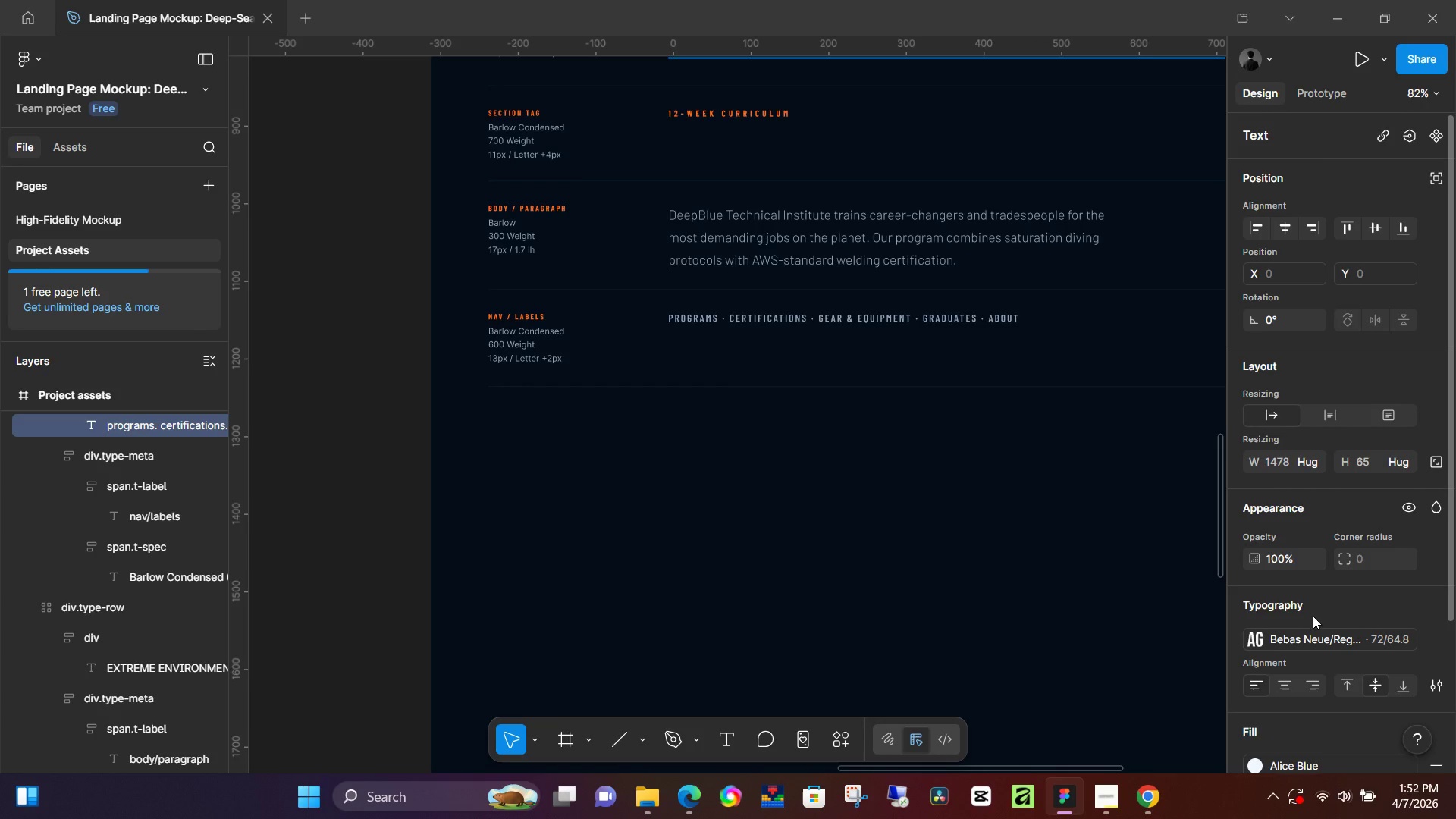 
left_click([1316, 635])
 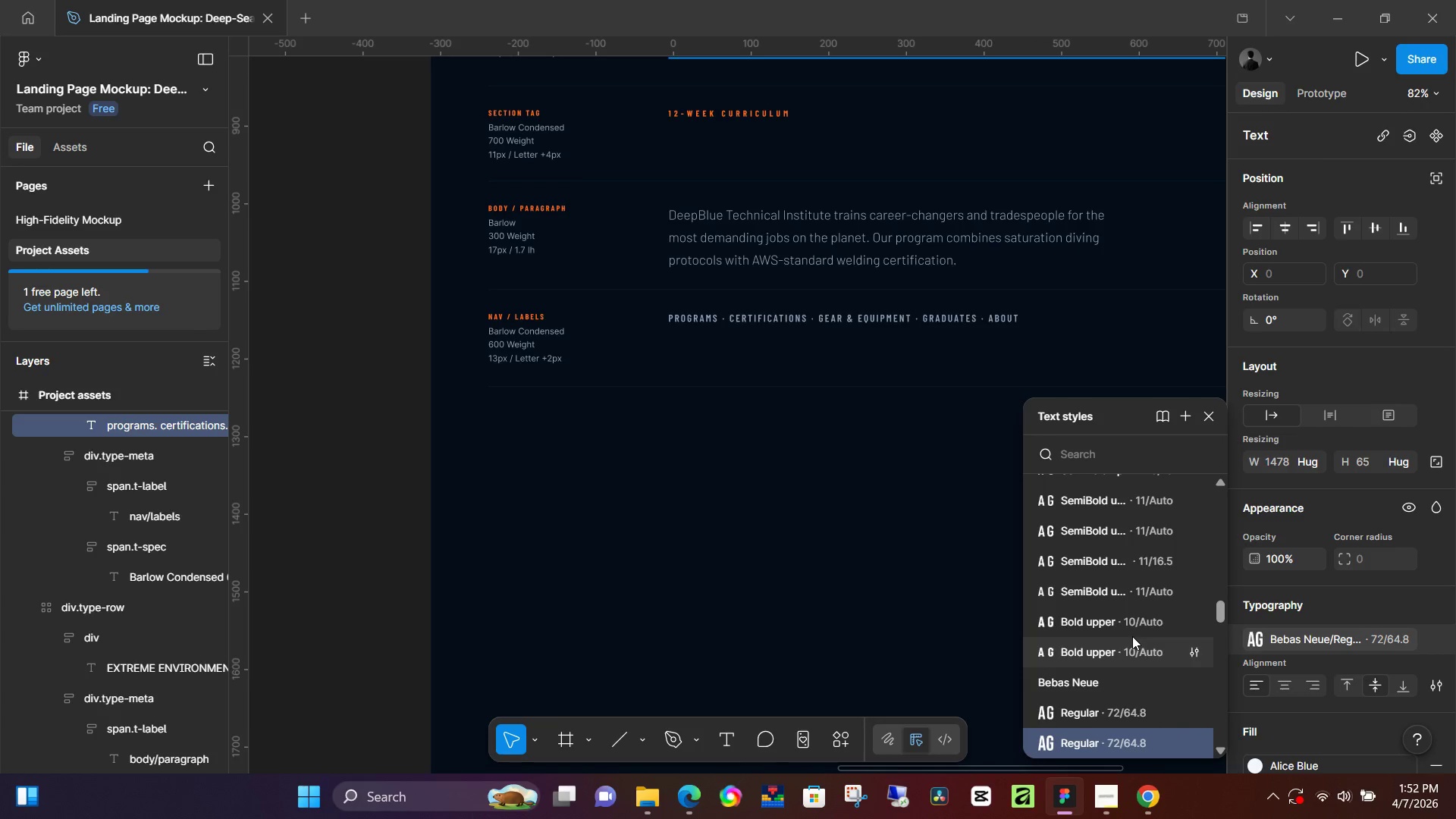 
scroll: coordinate [1133, 635], scroll_direction: down, amount: 9.0
 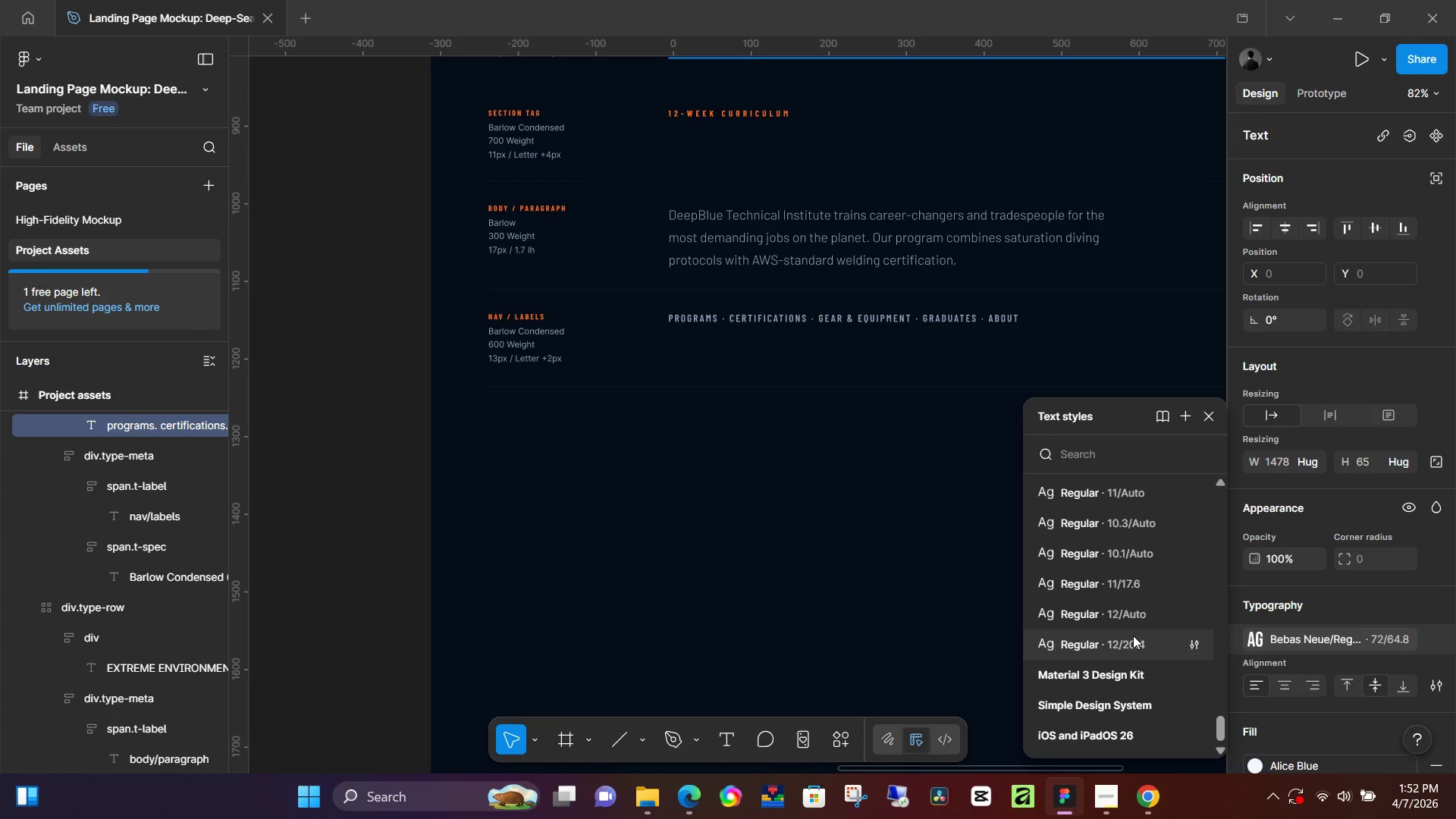 
scroll: coordinate [1134, 635], scroll_direction: up, amount: 11.0
 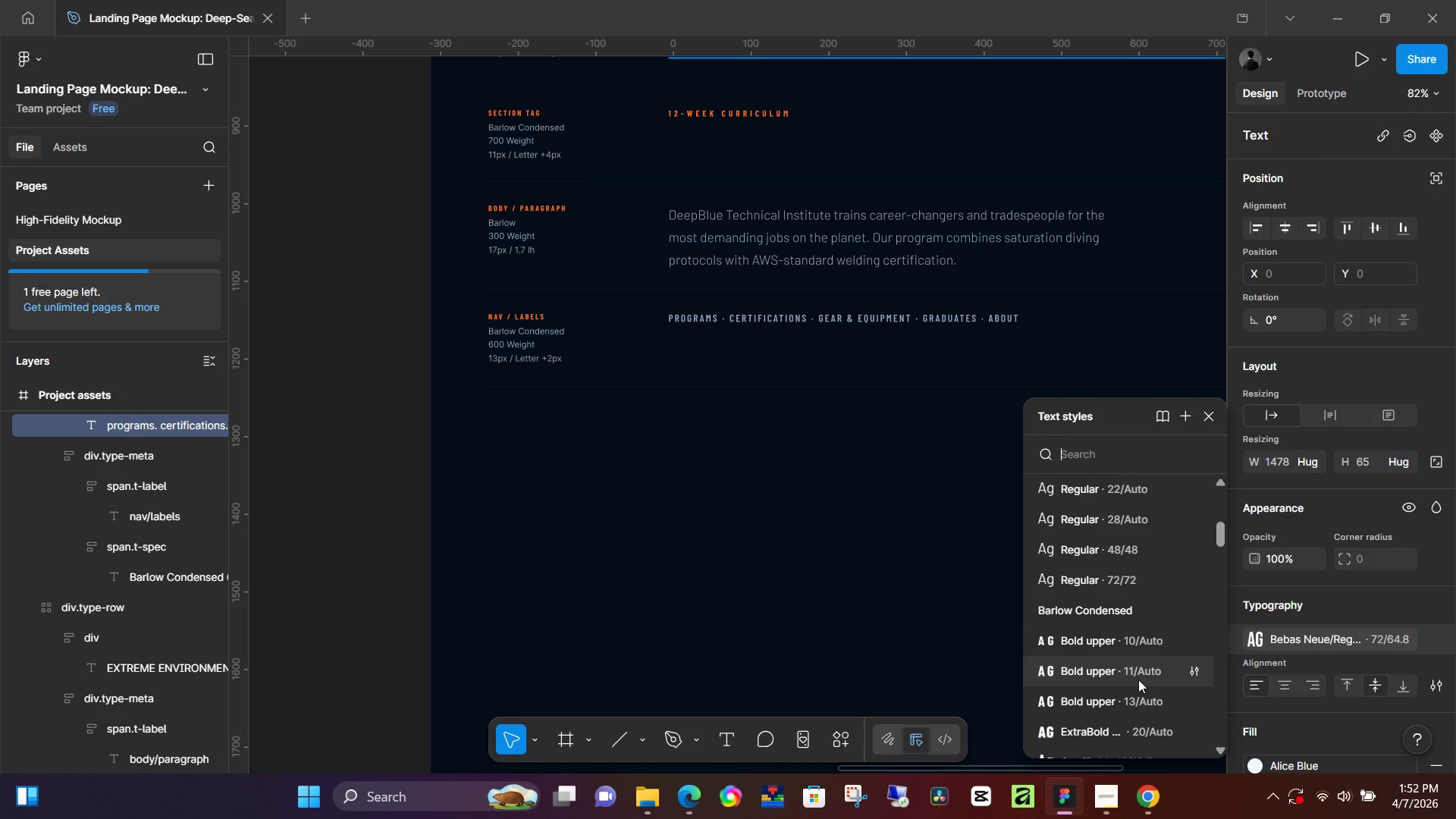 
scroll: coordinate [1140, 679], scroll_direction: down, amount: 1.0
 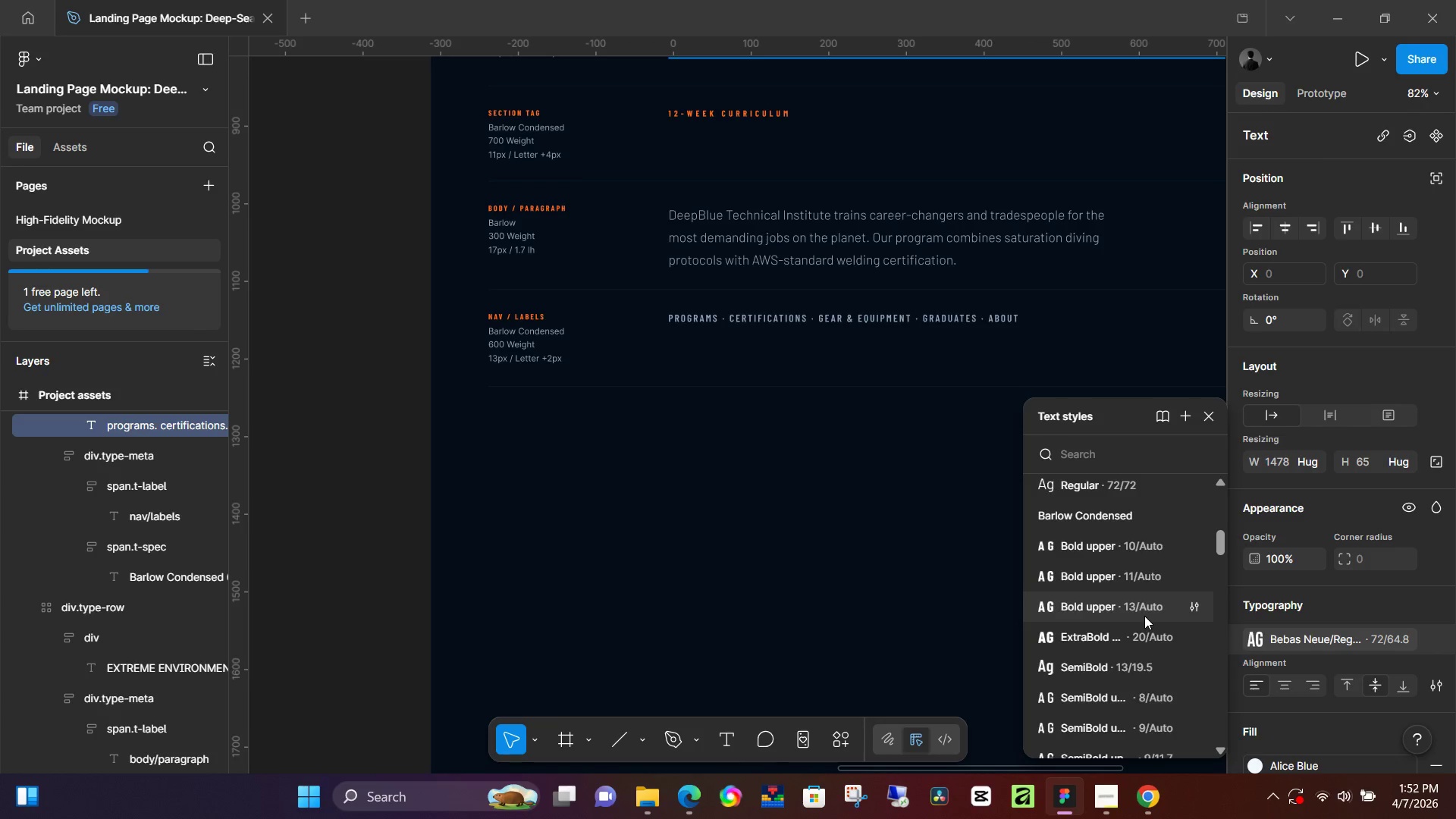 
left_click([1144, 616])
 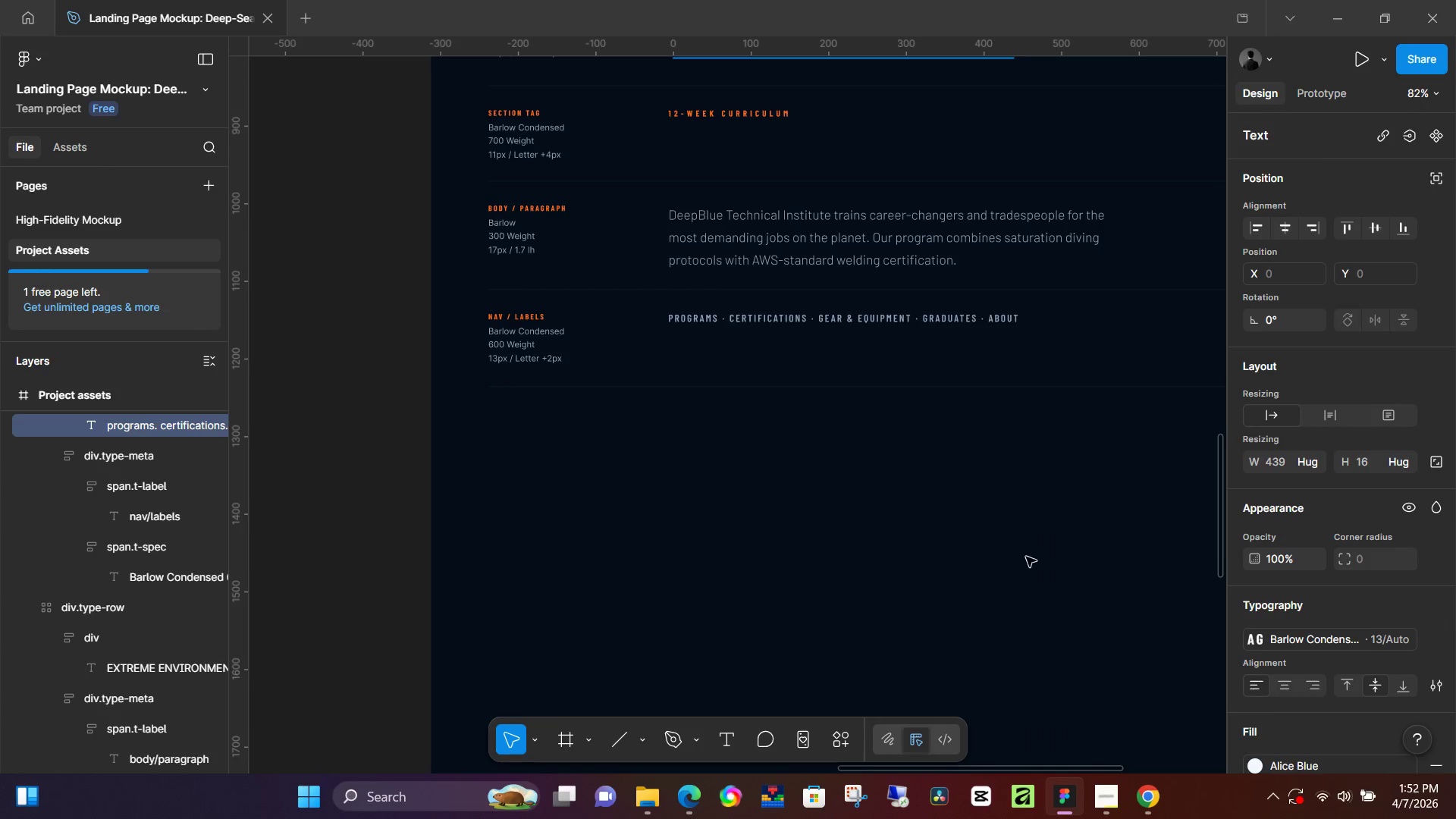 
scroll: coordinate [981, 513], scroll_direction: up, amount: 16.0
 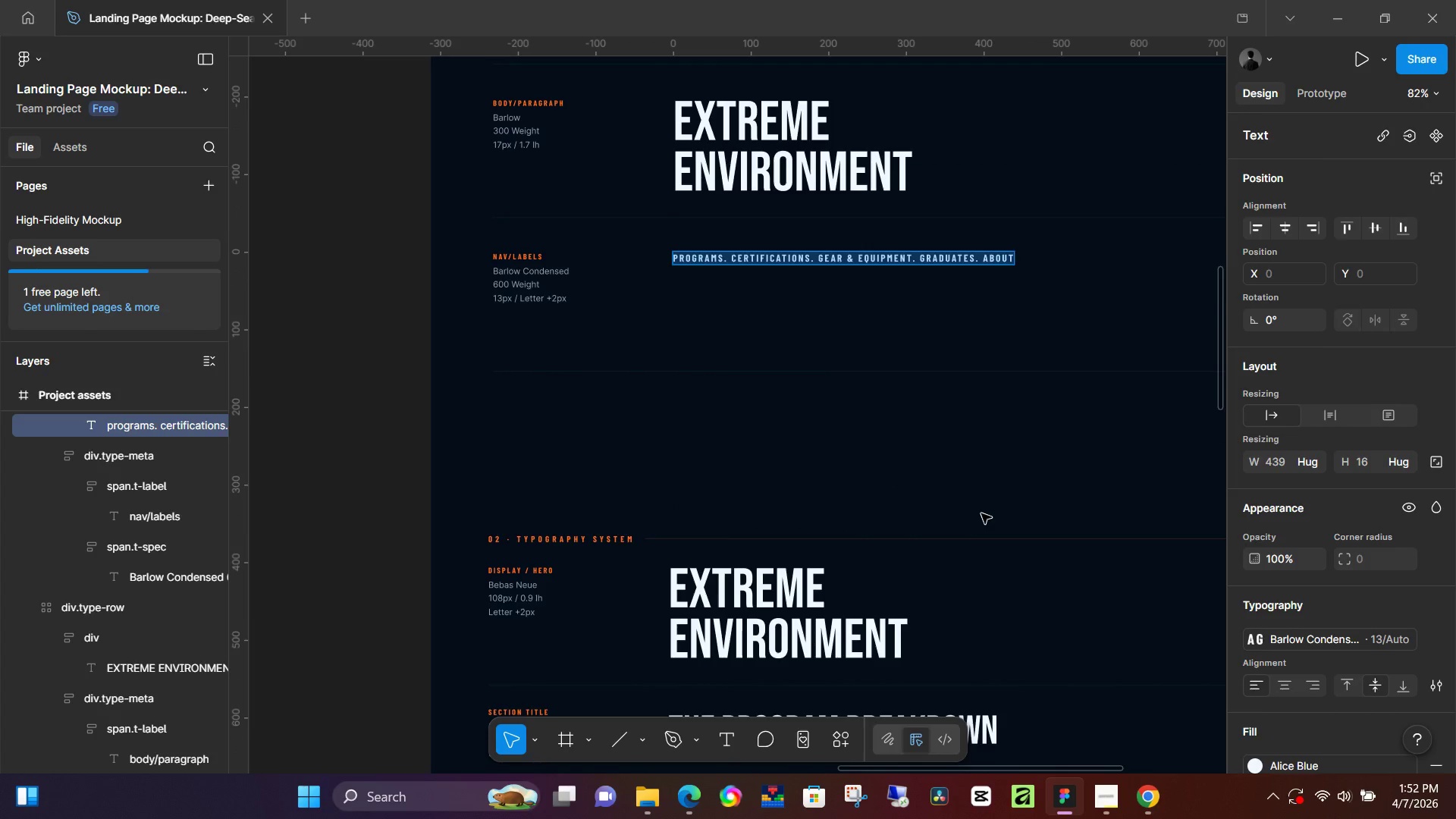 
scroll: coordinate [981, 513], scroll_direction: down, amount: 12.0
 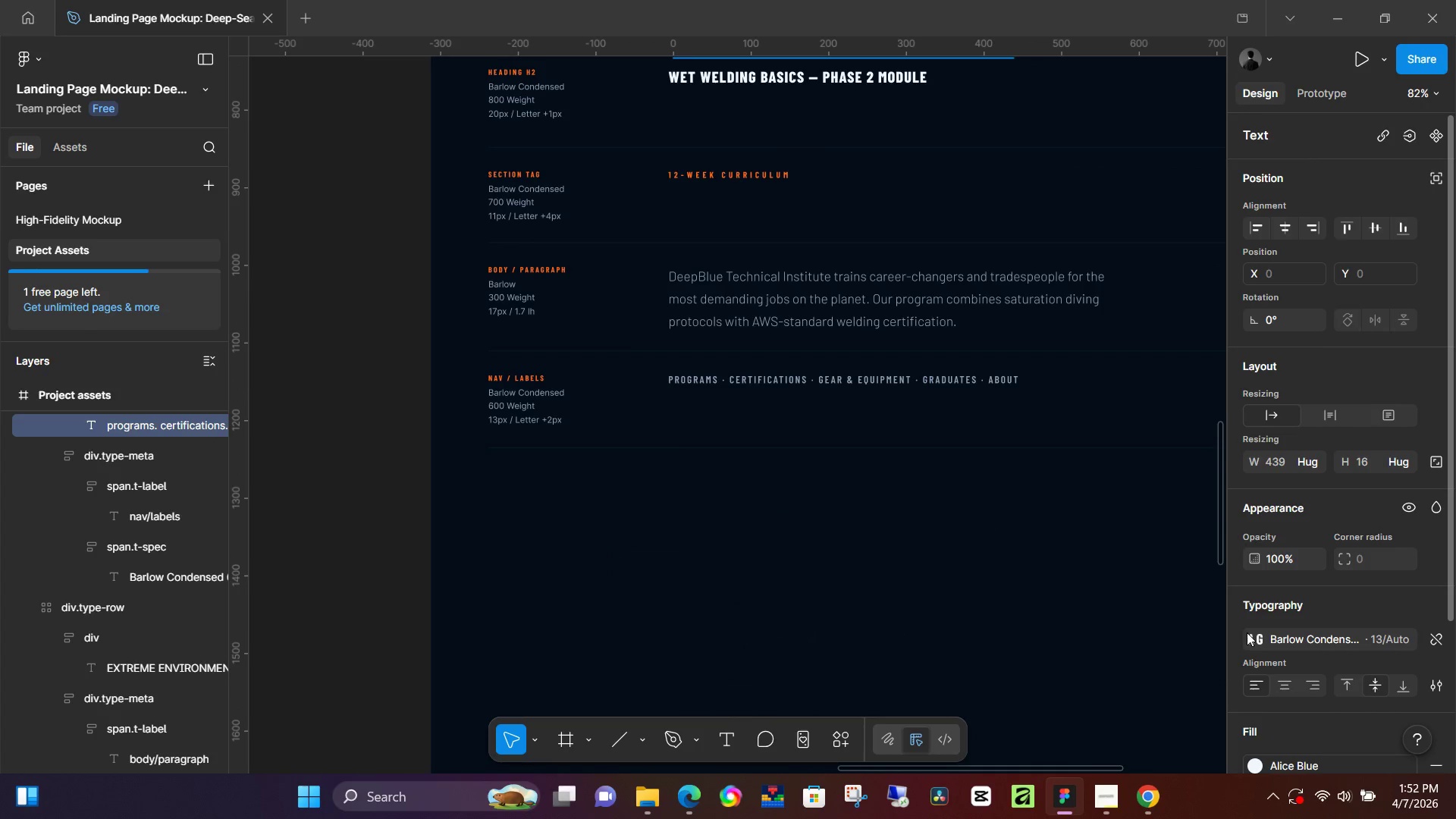 
scroll: coordinate [1041, 549], scroll_direction: up, amount: 4.0
 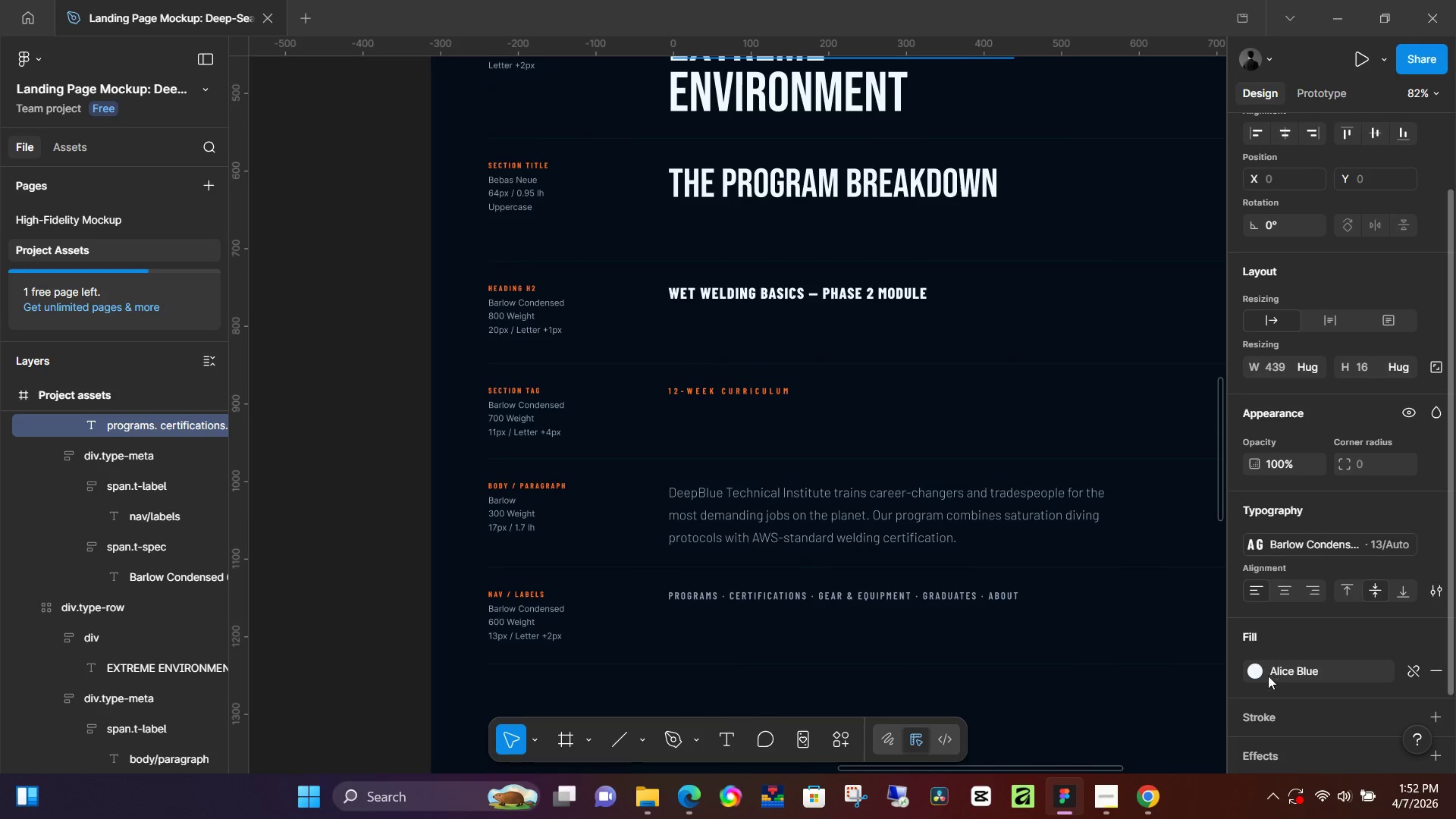 
left_click([1256, 673])
 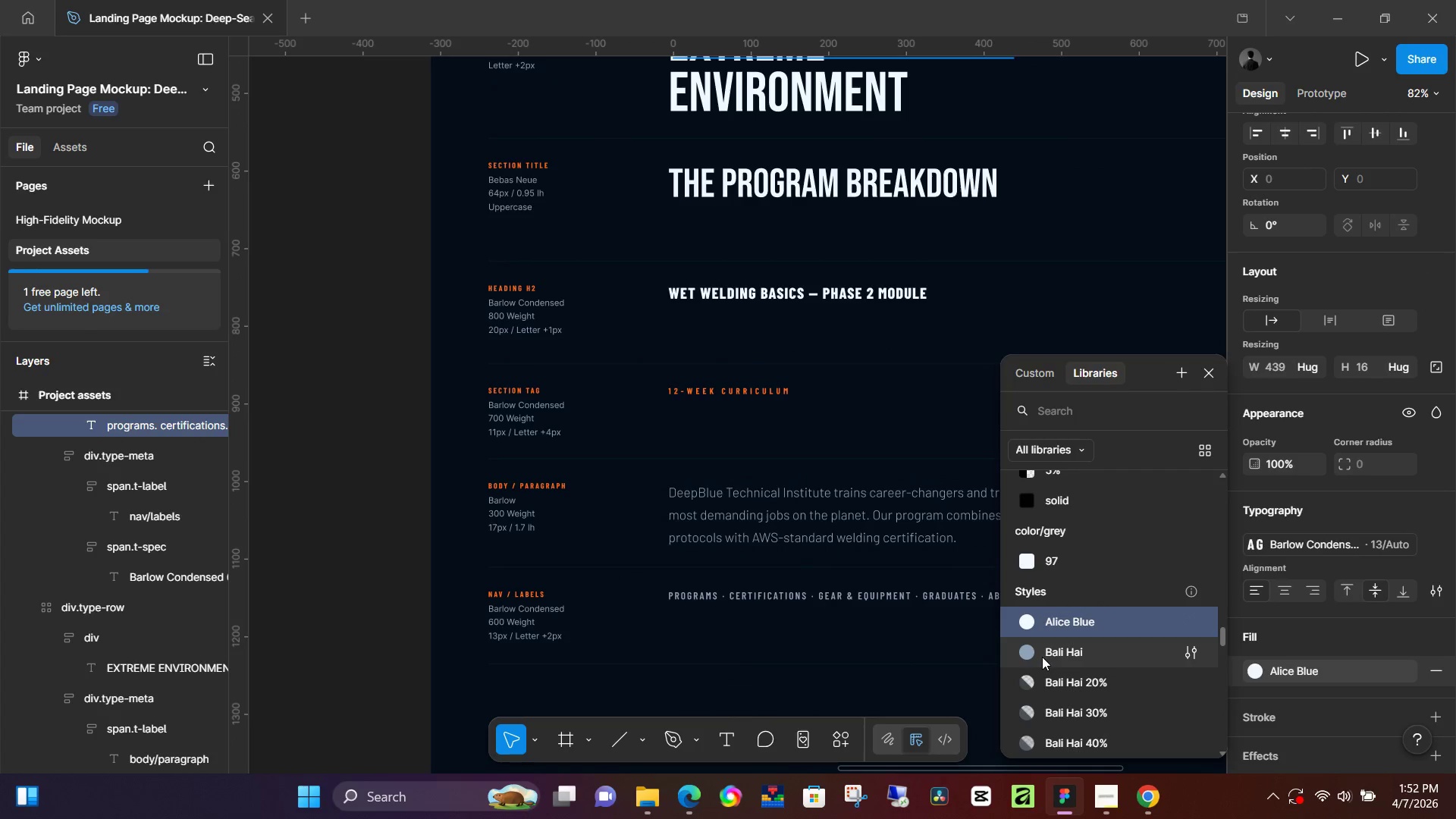 
left_click([1042, 657])
 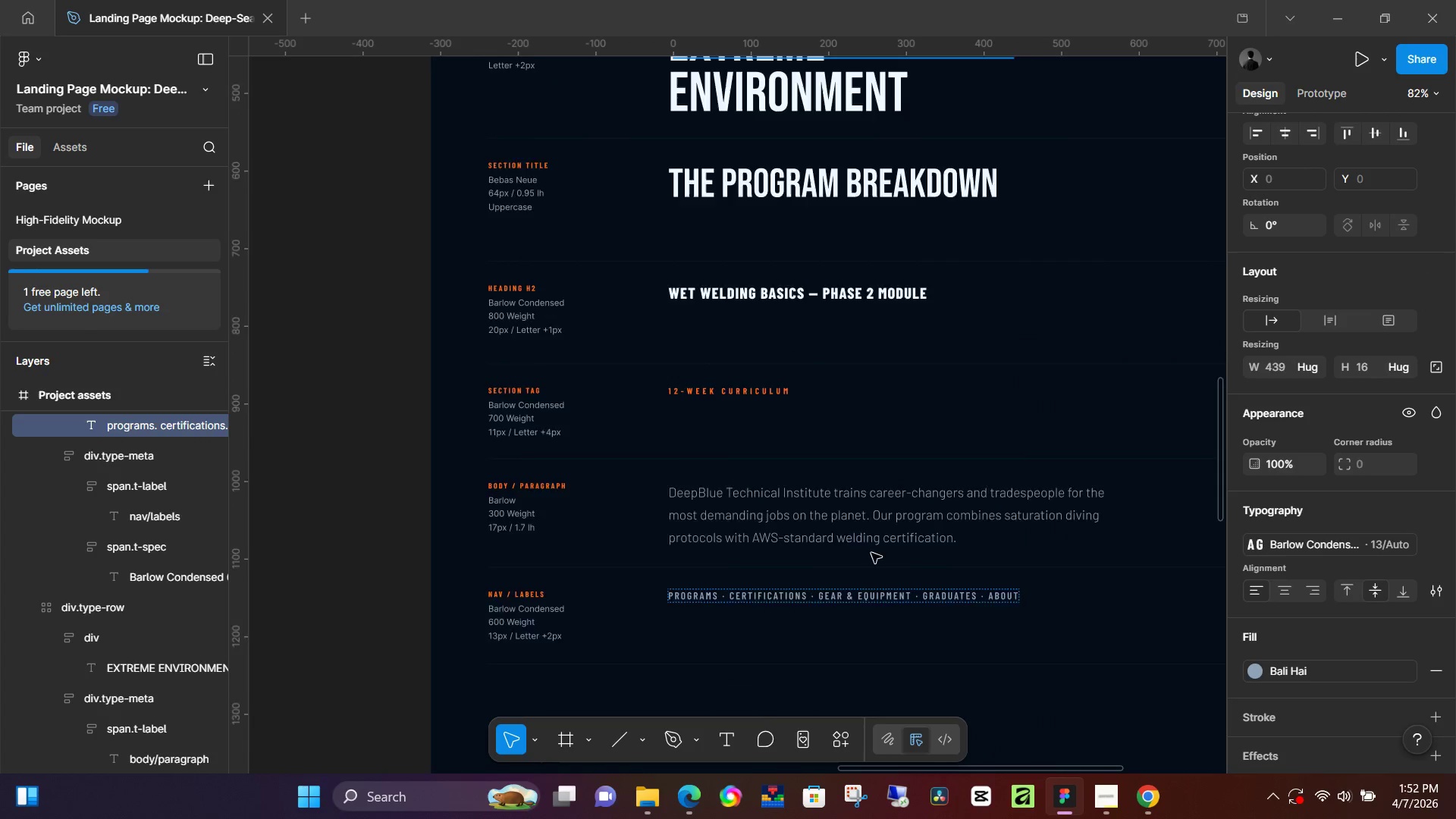 
scroll: coordinate [875, 544], scroll_direction: up, amount: 10.0
 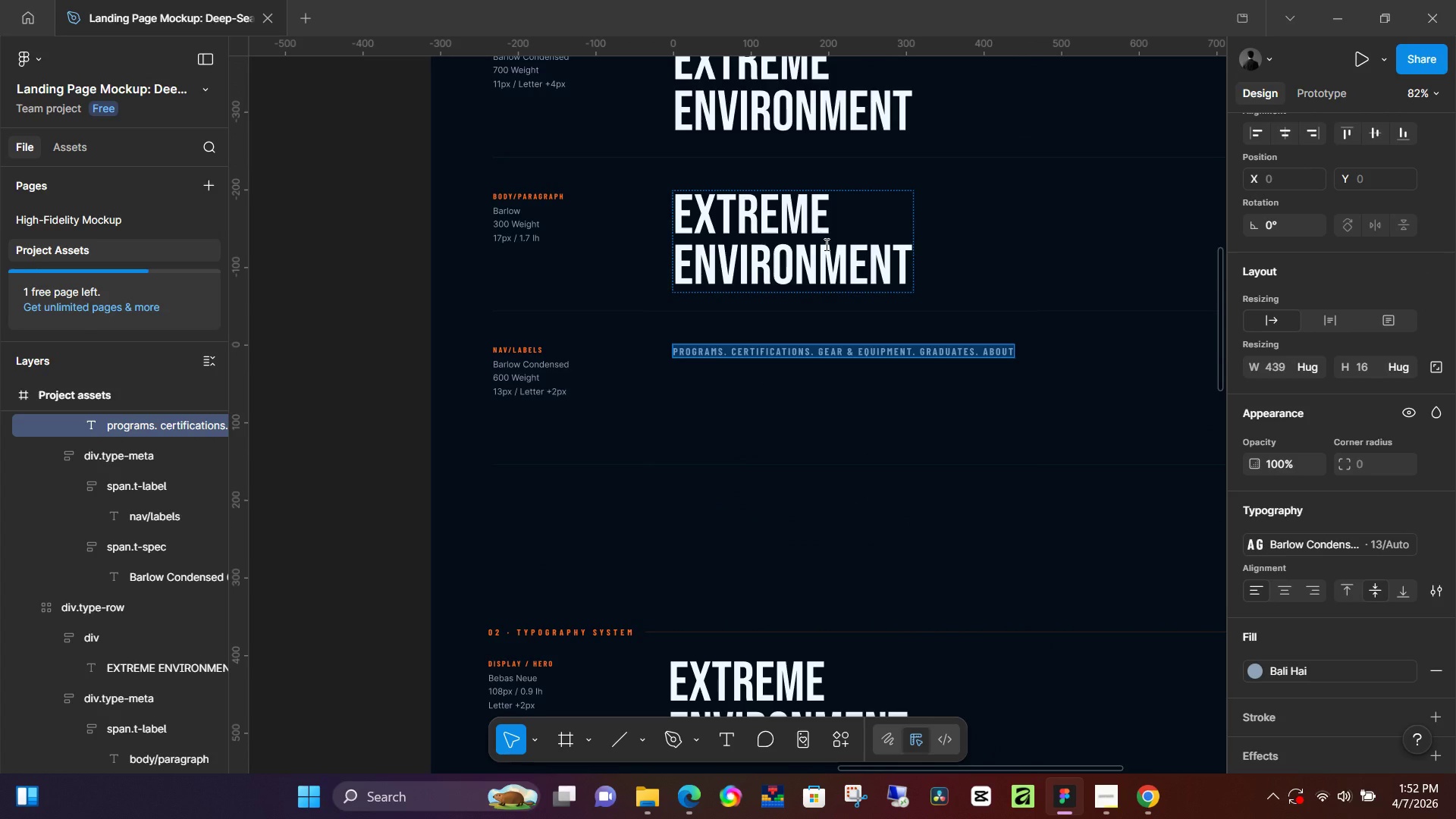 
left_click([825, 244])
 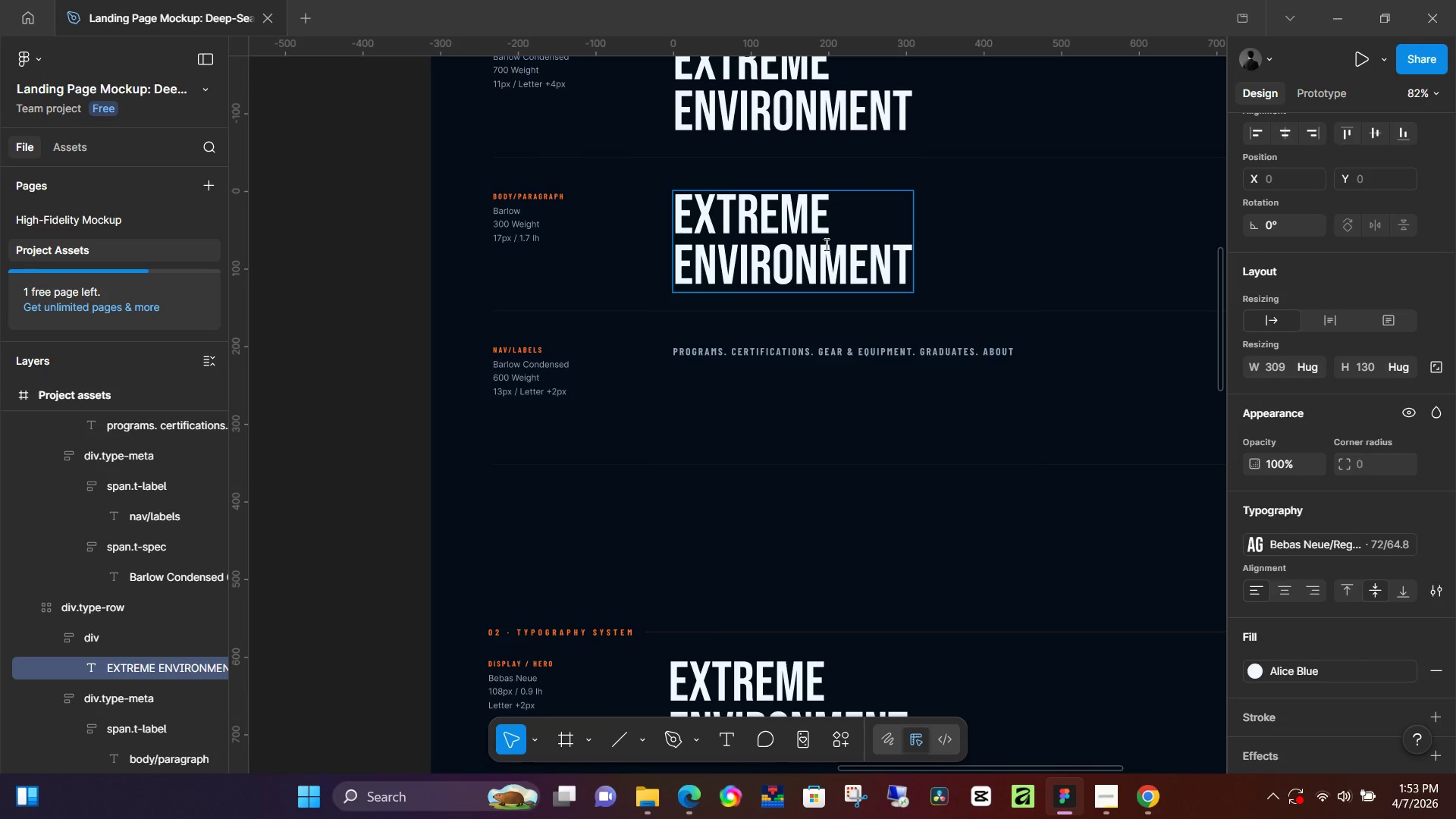 
key(Control+A)
 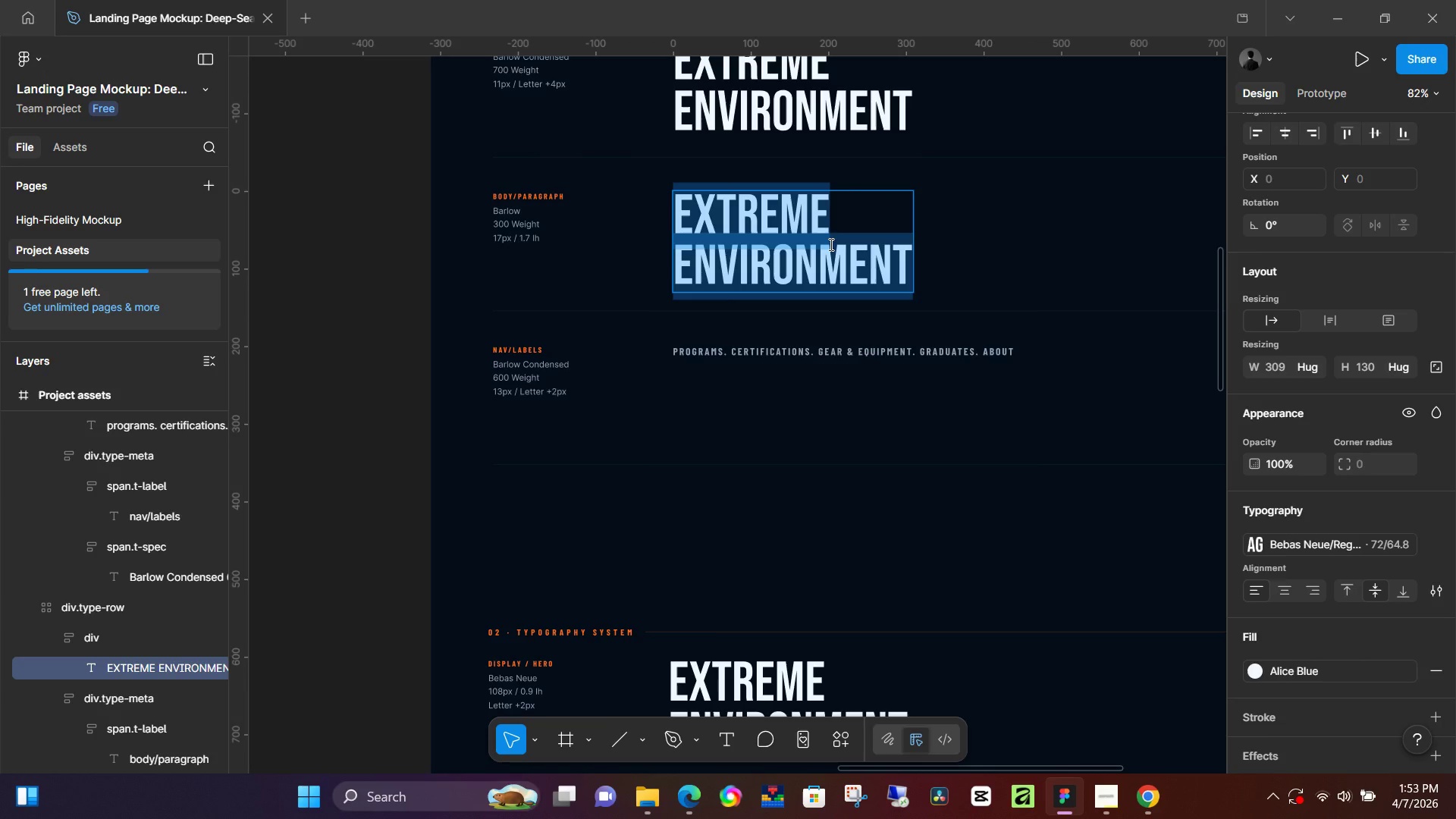 
scroll: coordinate [843, 259], scroll_direction: down, amount: 11.0
 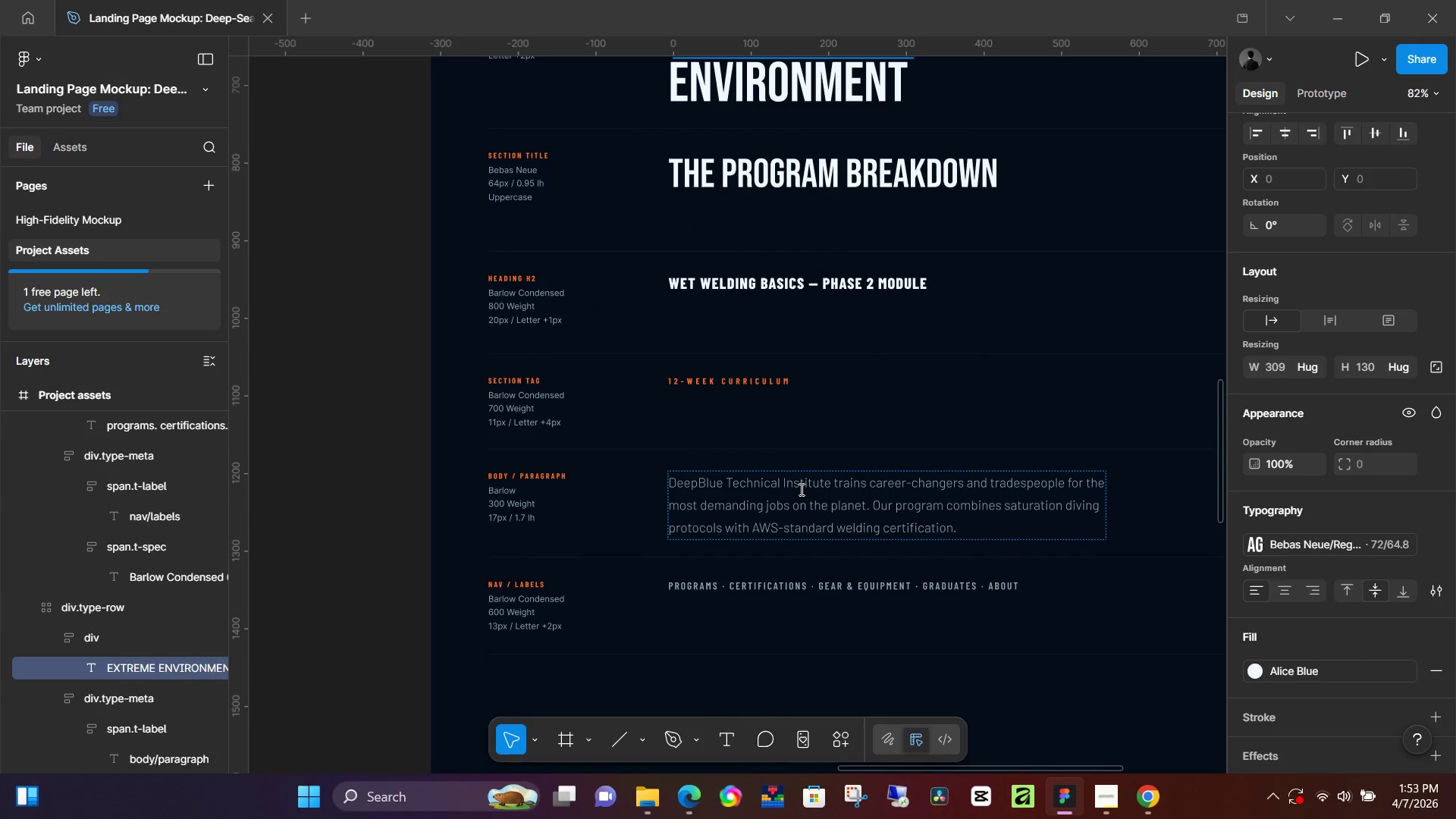 
left_click([800, 490])
 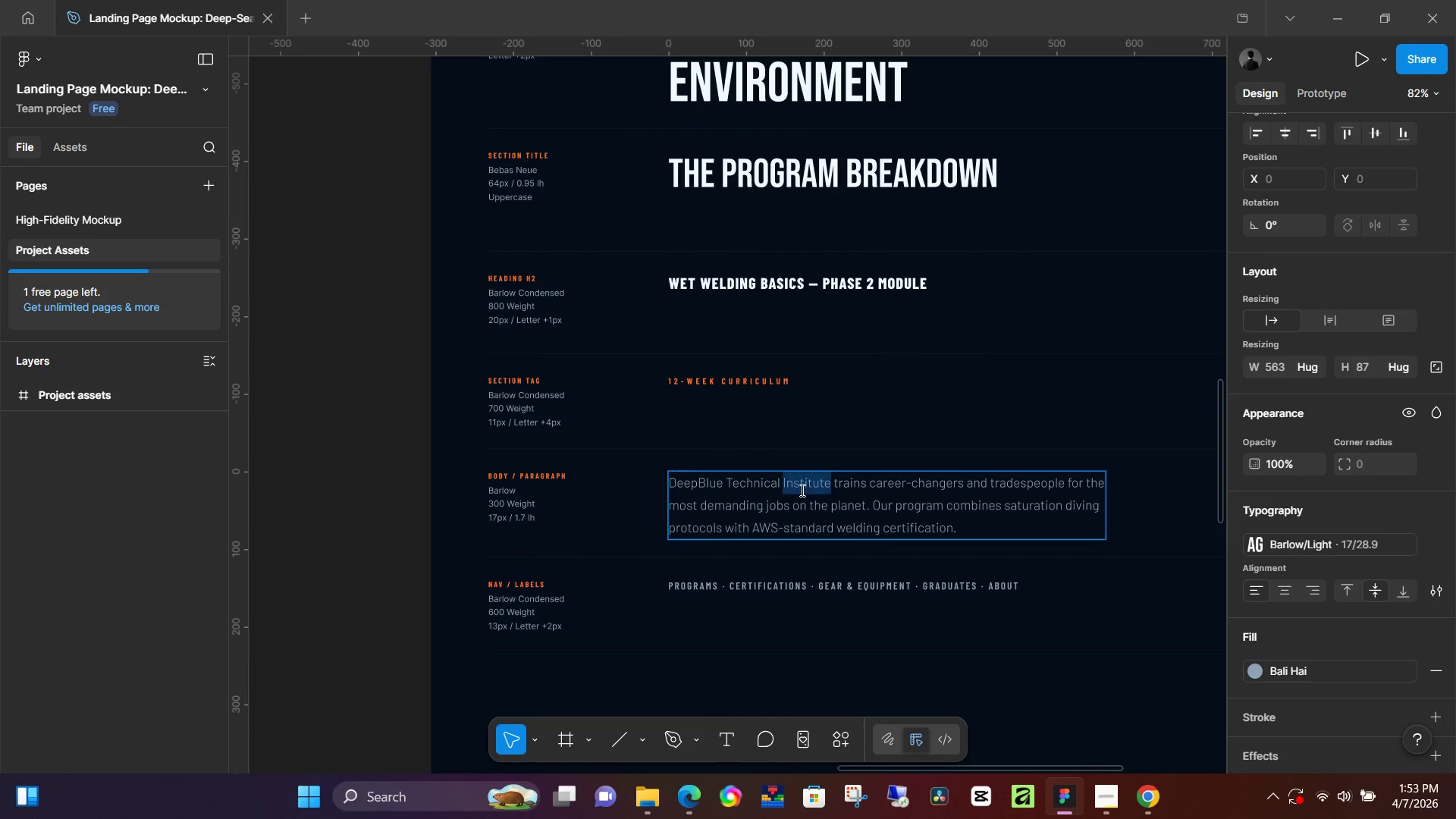 
key(Control+A)
 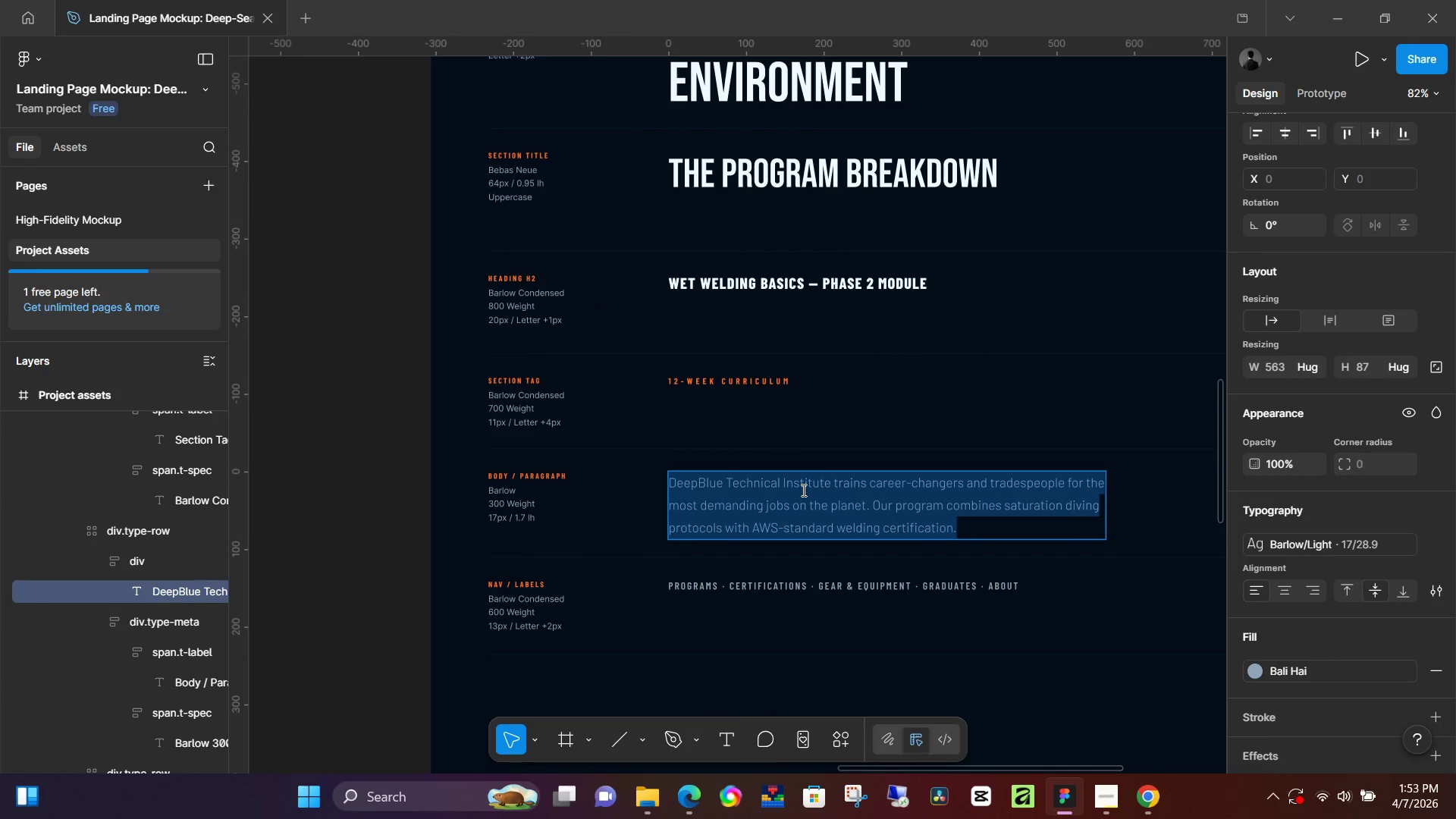 
key(Control+C)
 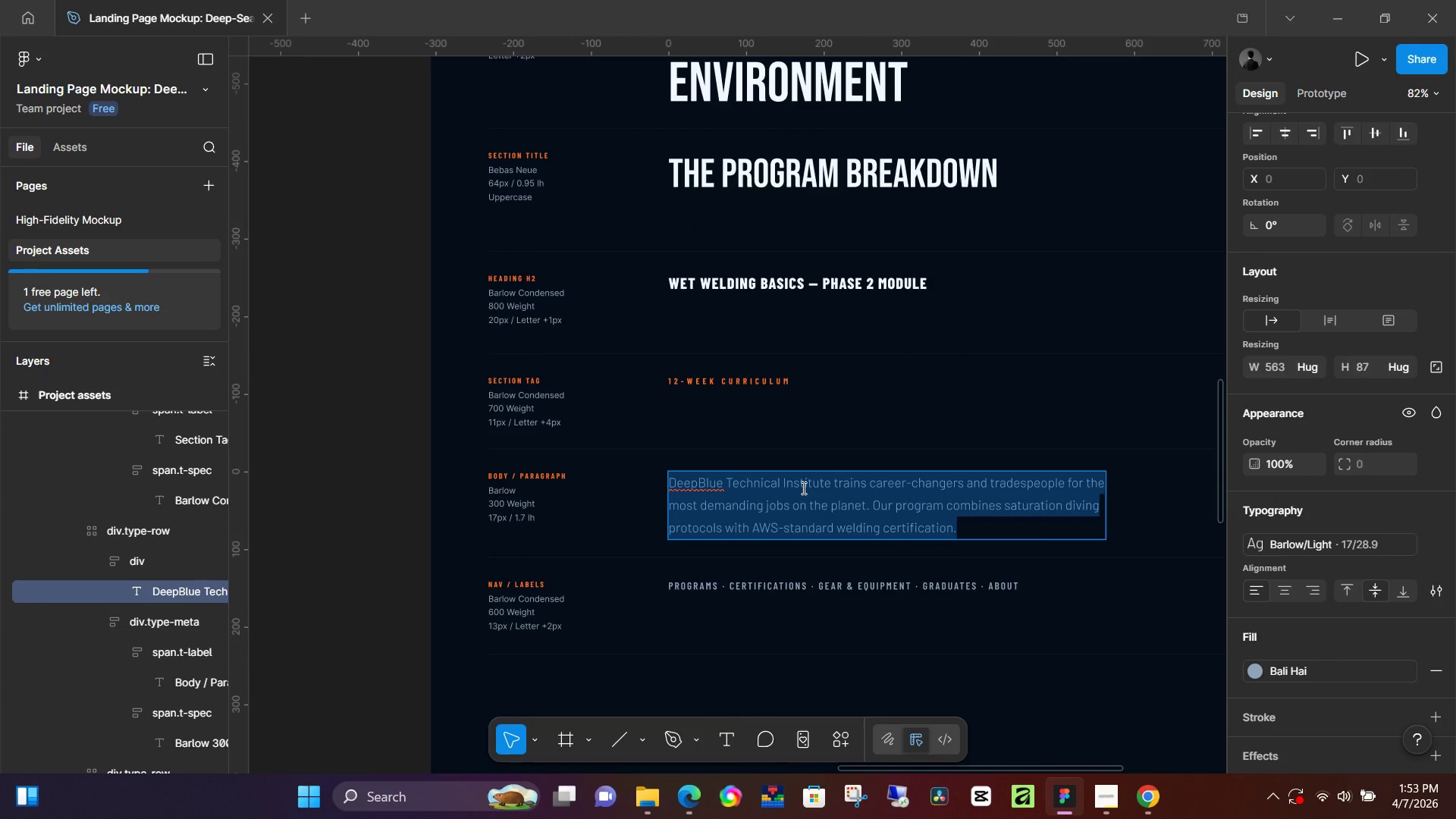 
scroll: coordinate [786, 450], scroll_direction: up, amount: 18.0
 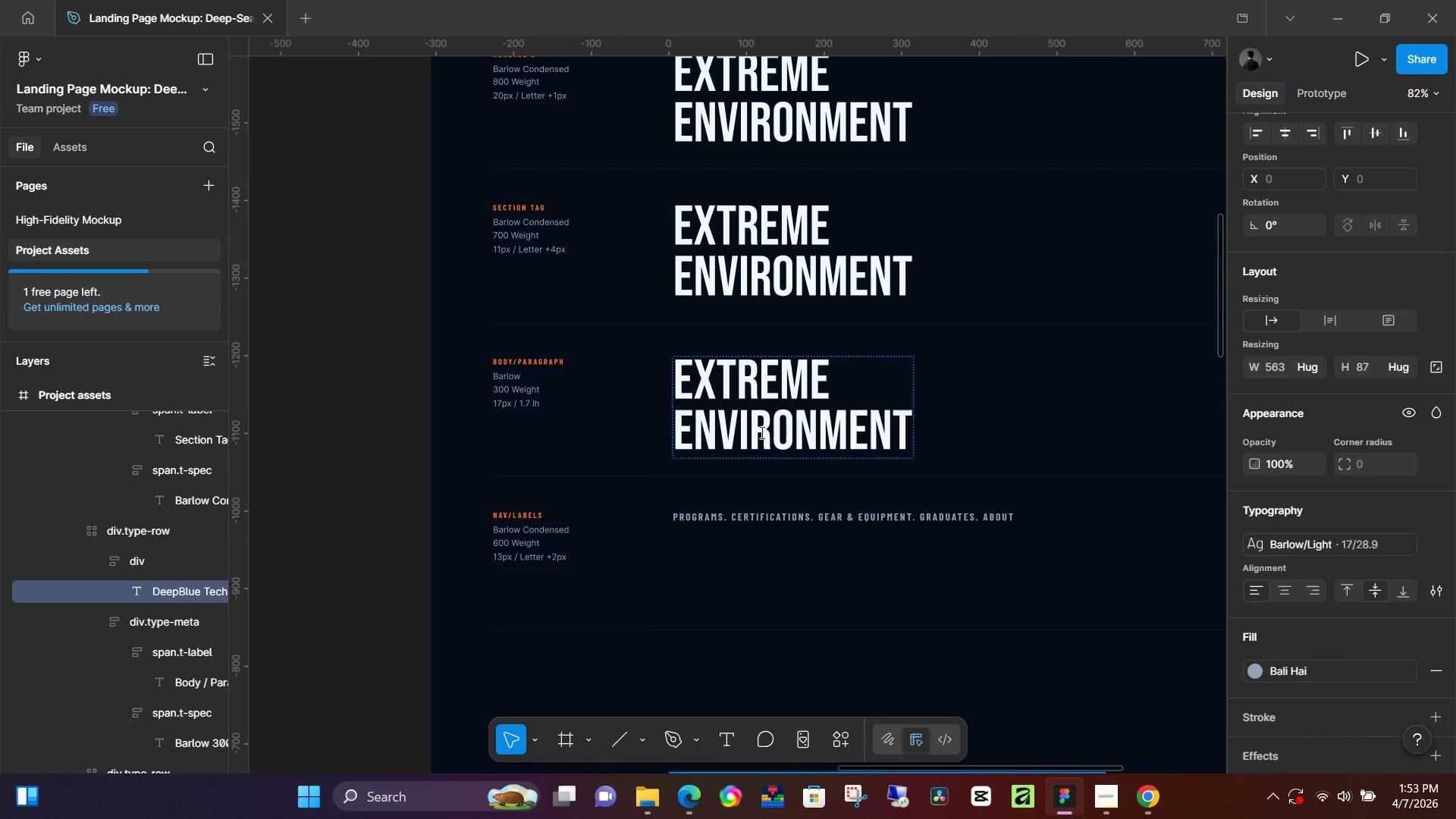 
double_click([761, 432])
 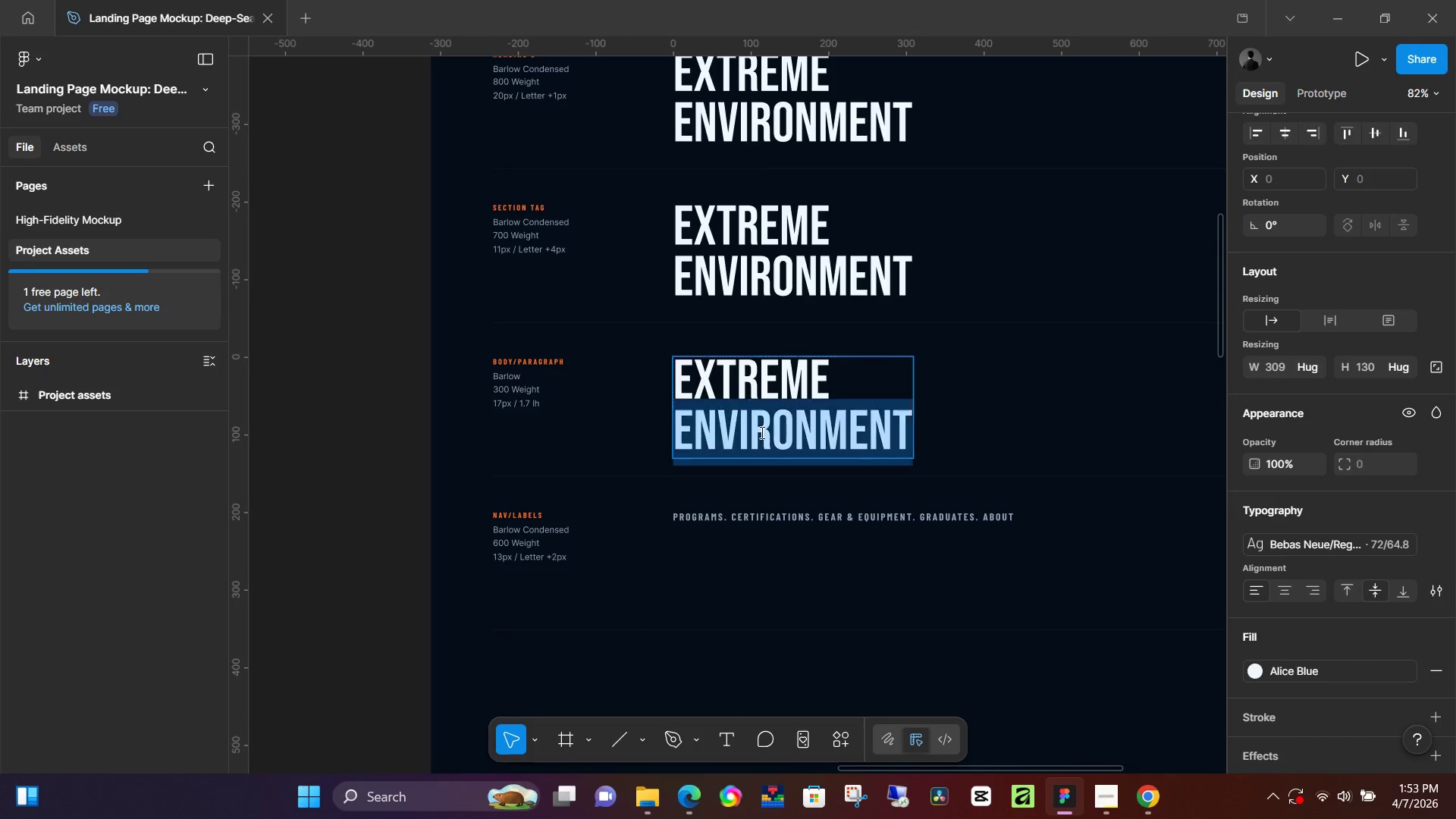 
key(Control+A)
 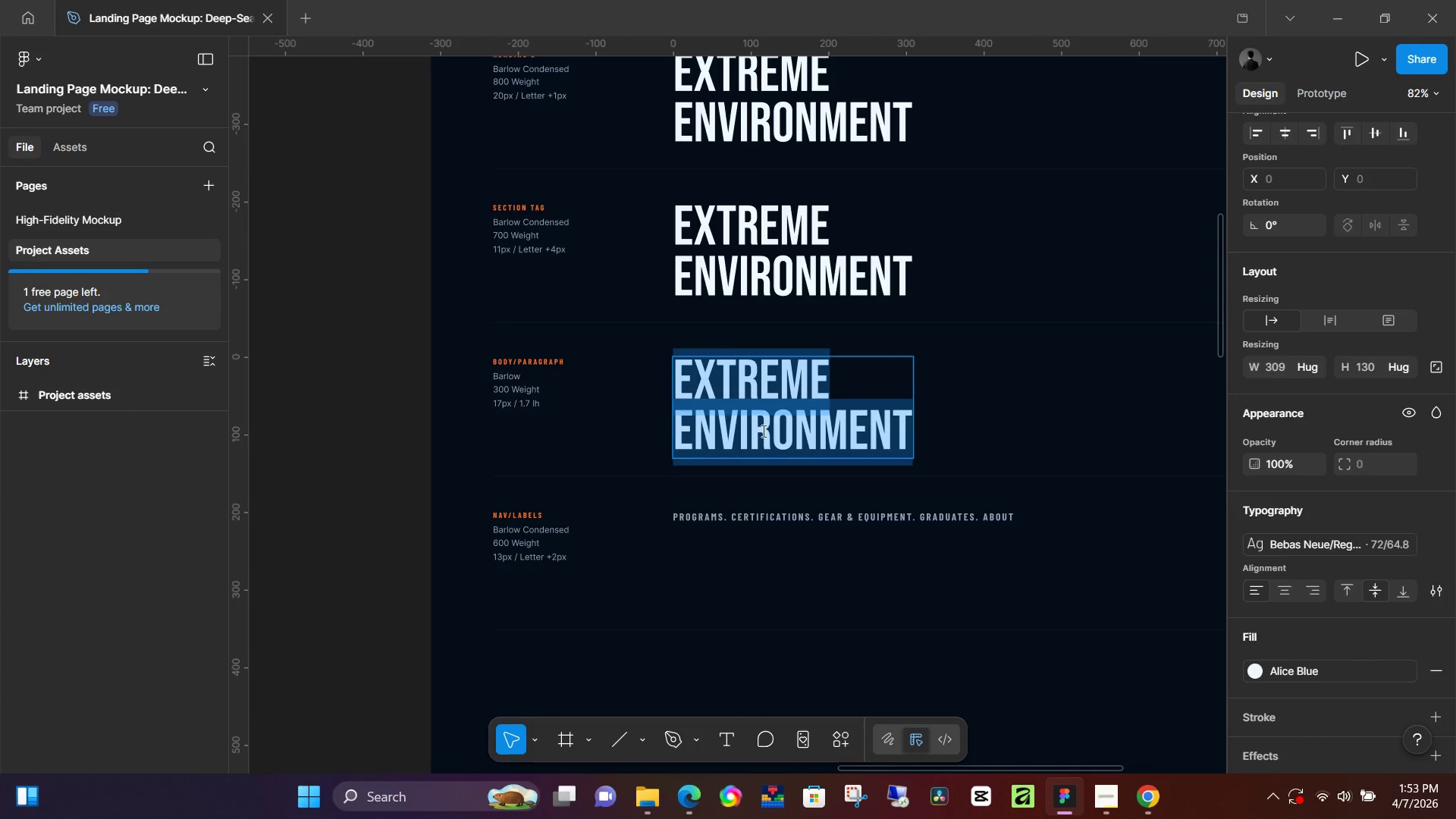 
key(Control+V)
 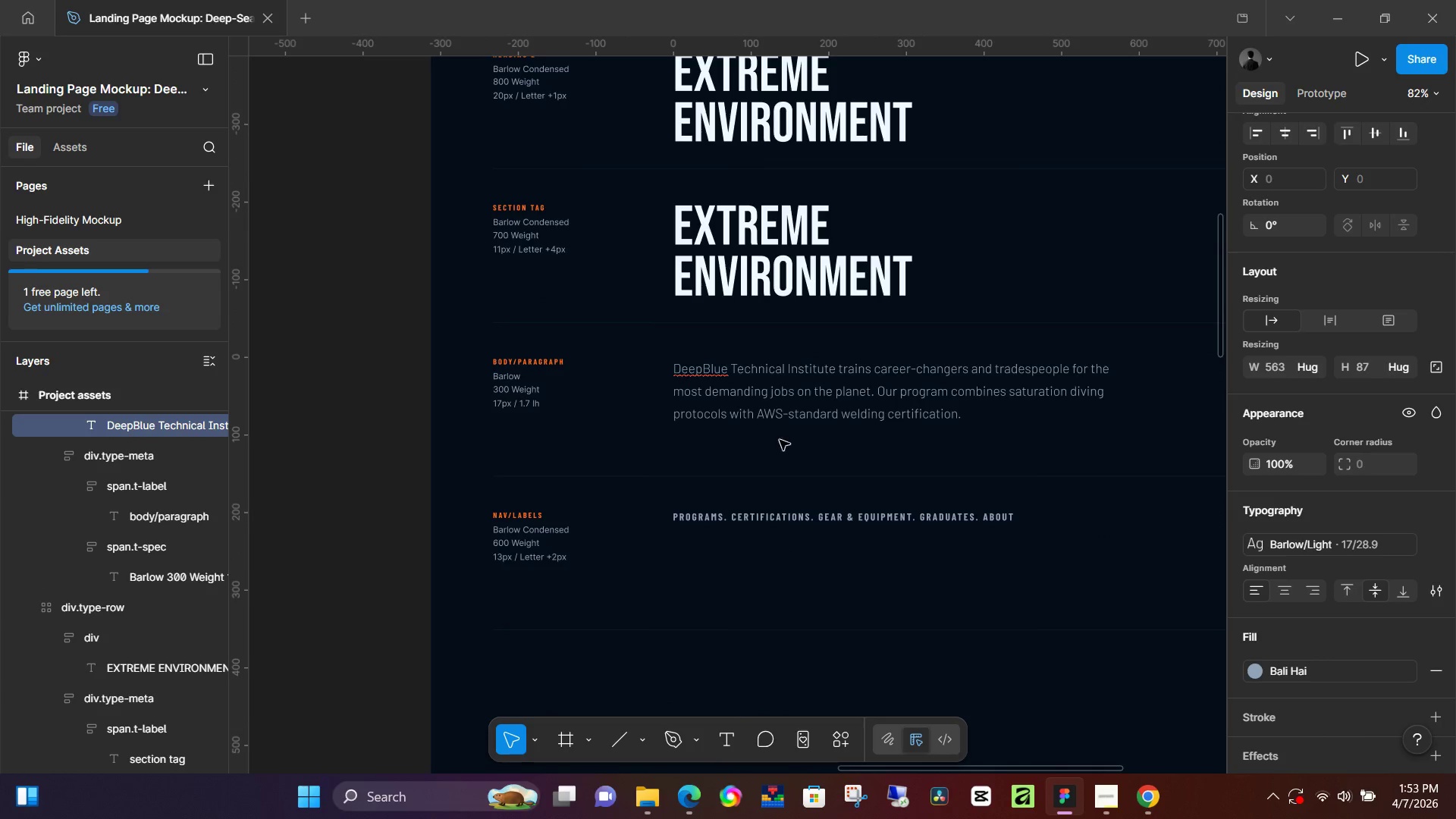 
scroll: coordinate [789, 441], scroll_direction: down, amount: 12.0
 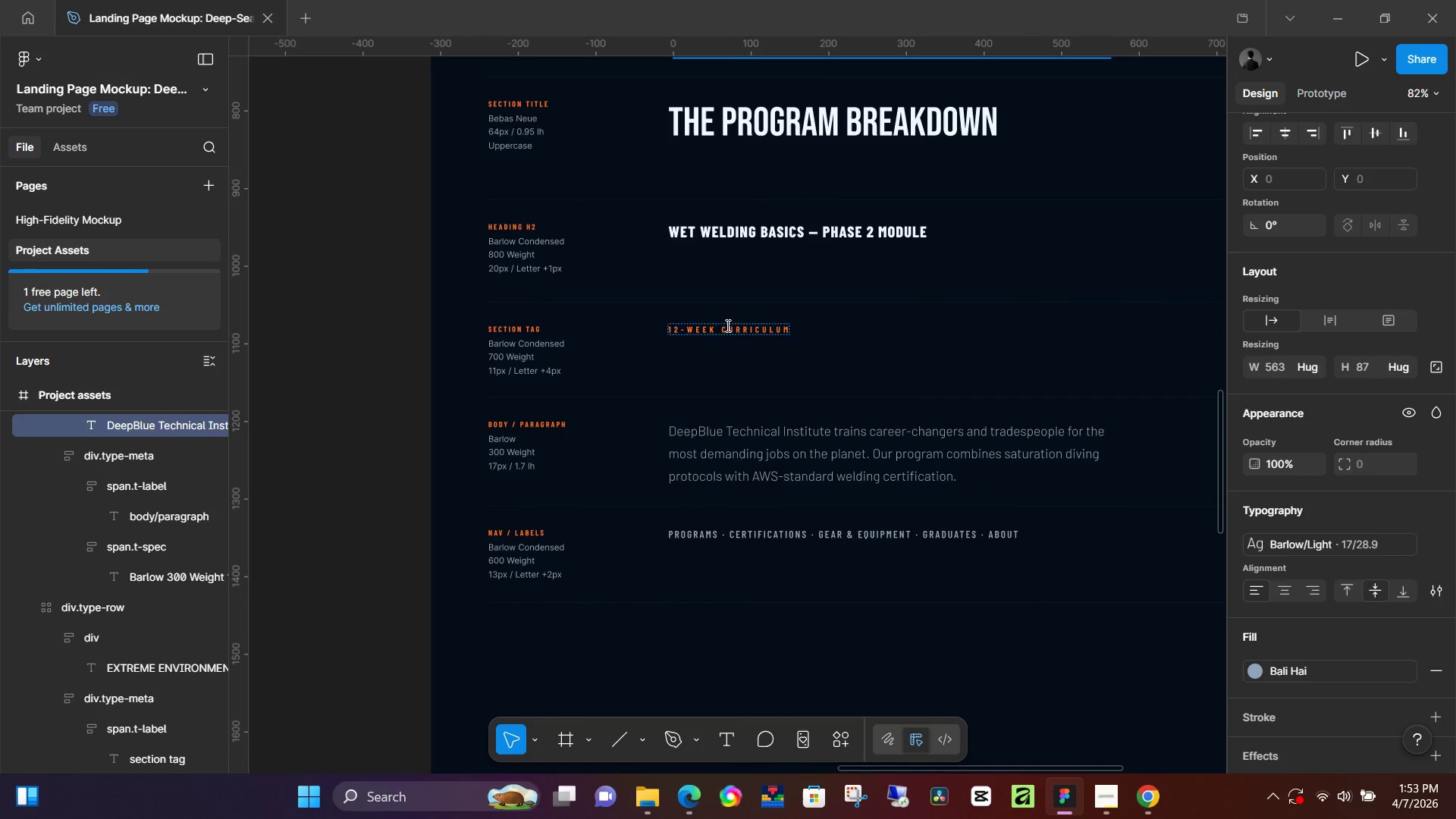 
double_click([726, 325])
 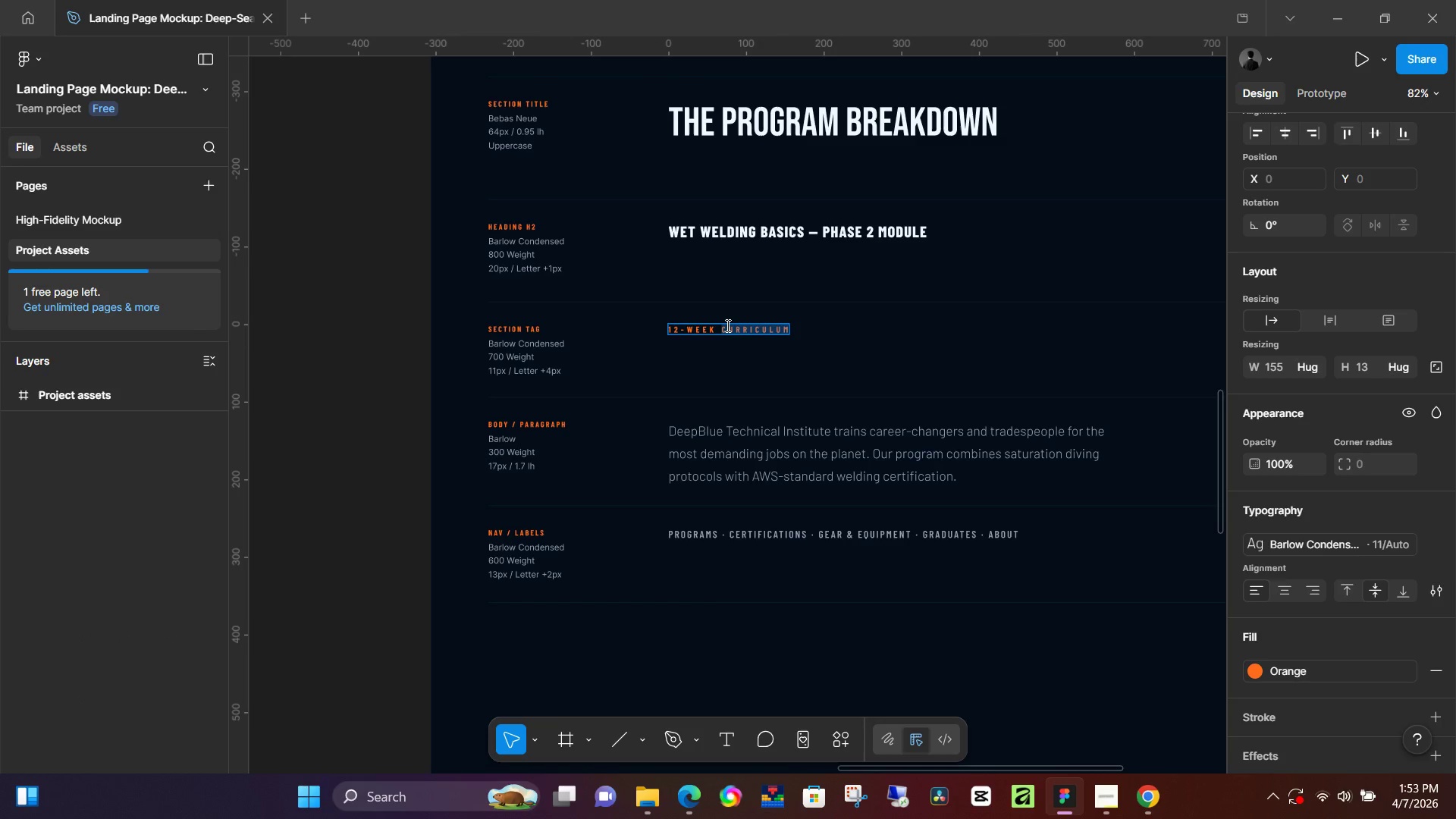 
key(Control+A)
 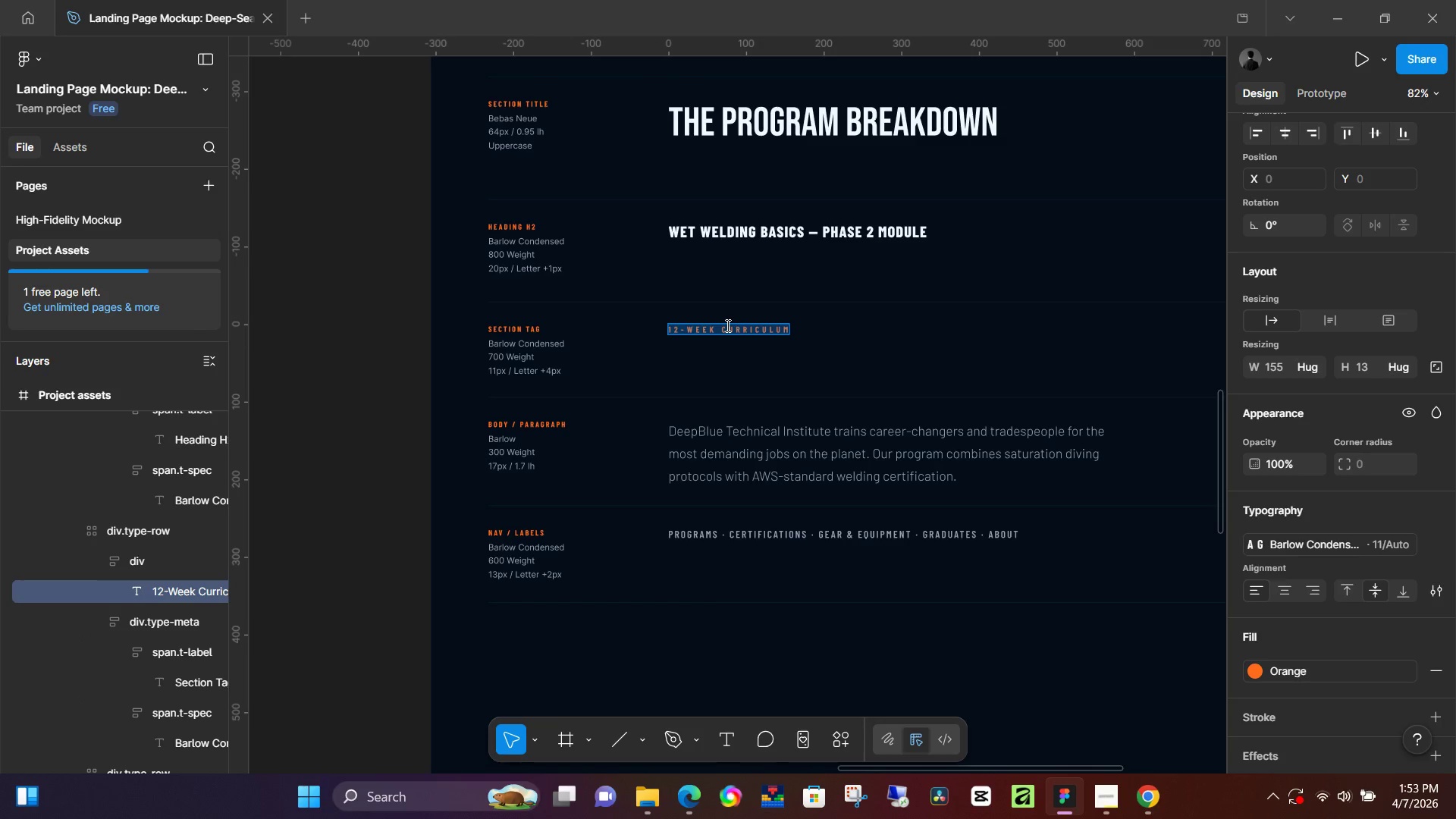 
key(Control+C)
 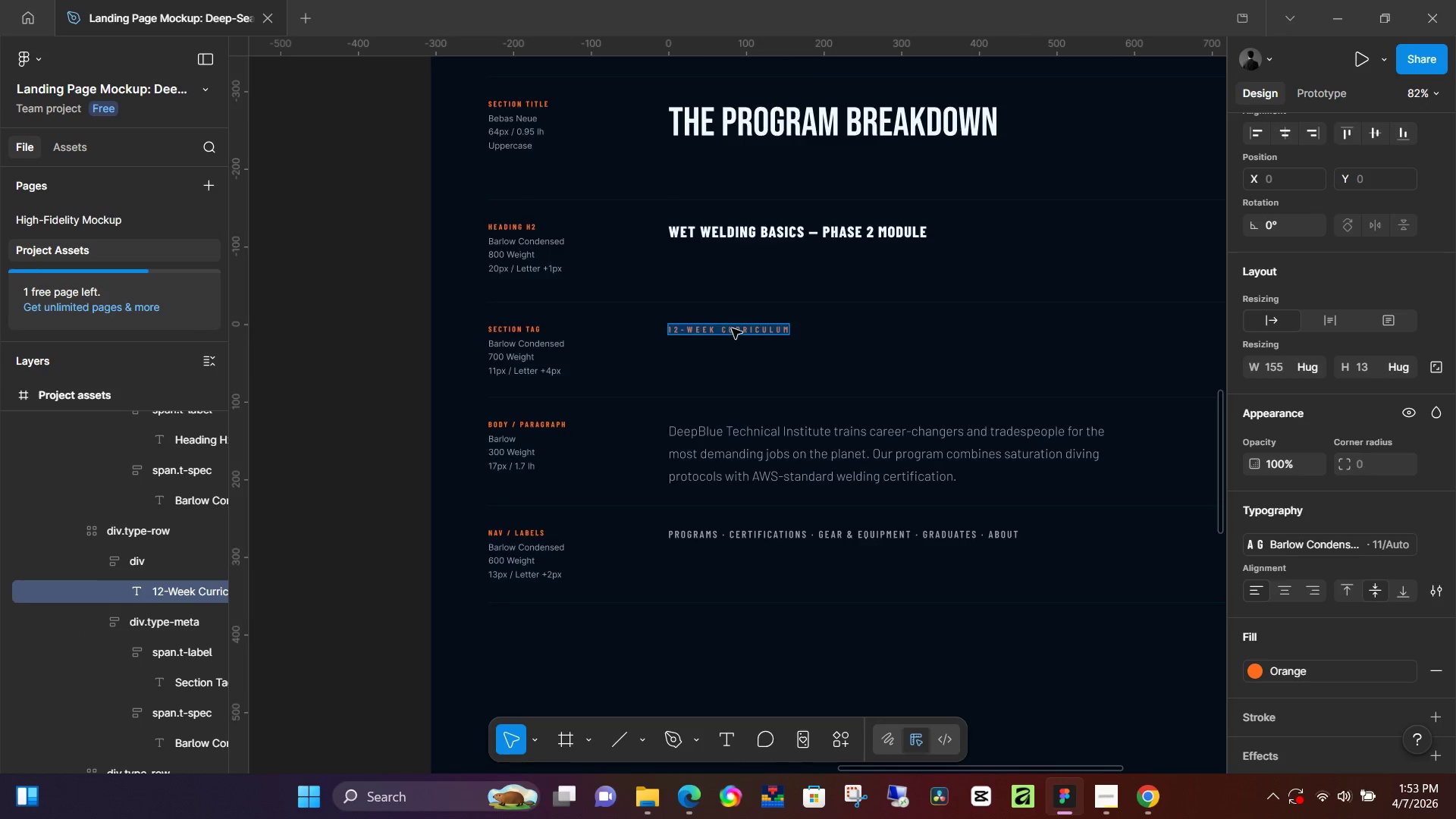 
scroll: coordinate [747, 338], scroll_direction: up, amount: 12.0
 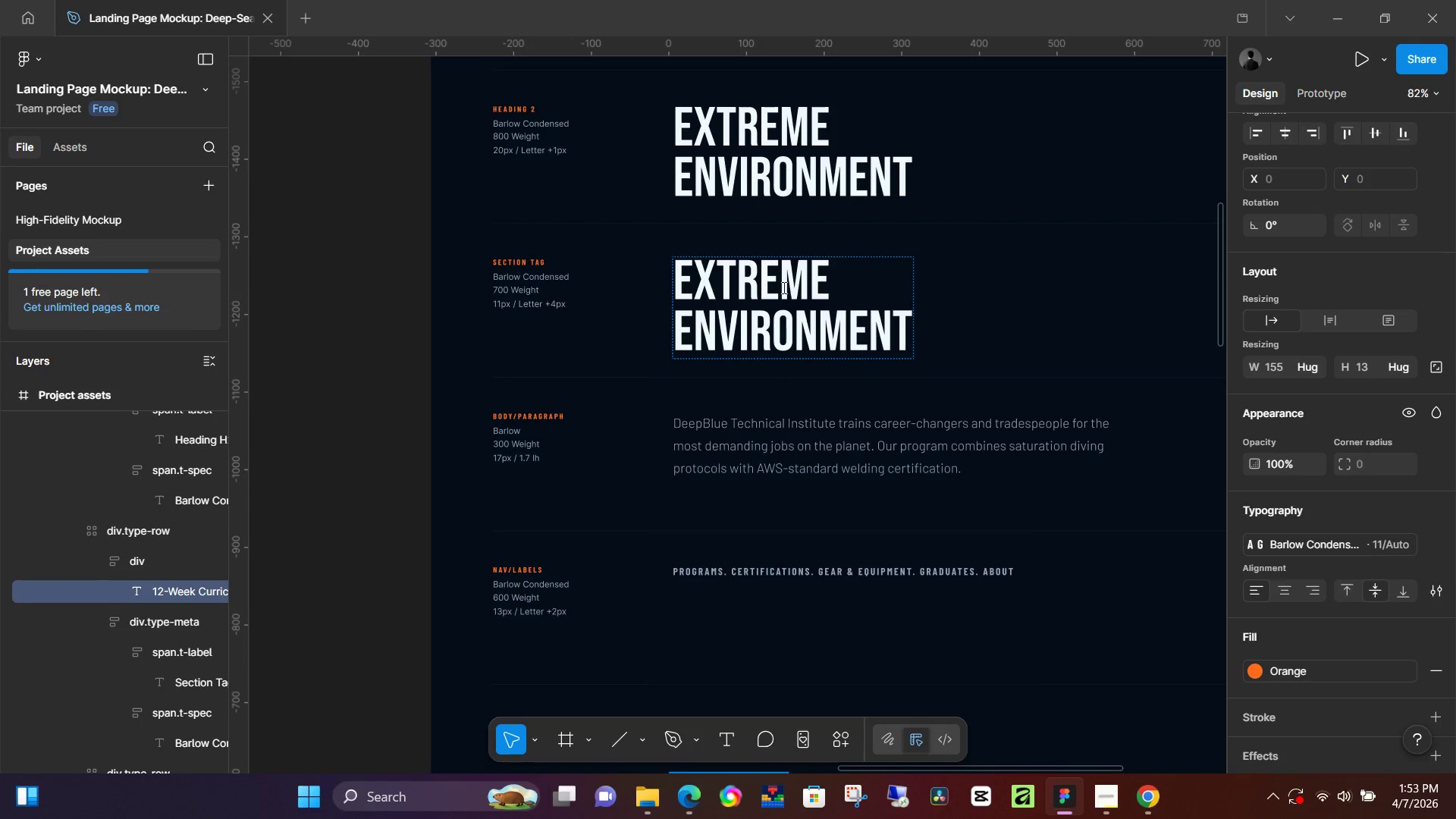 
double_click([783, 287])
 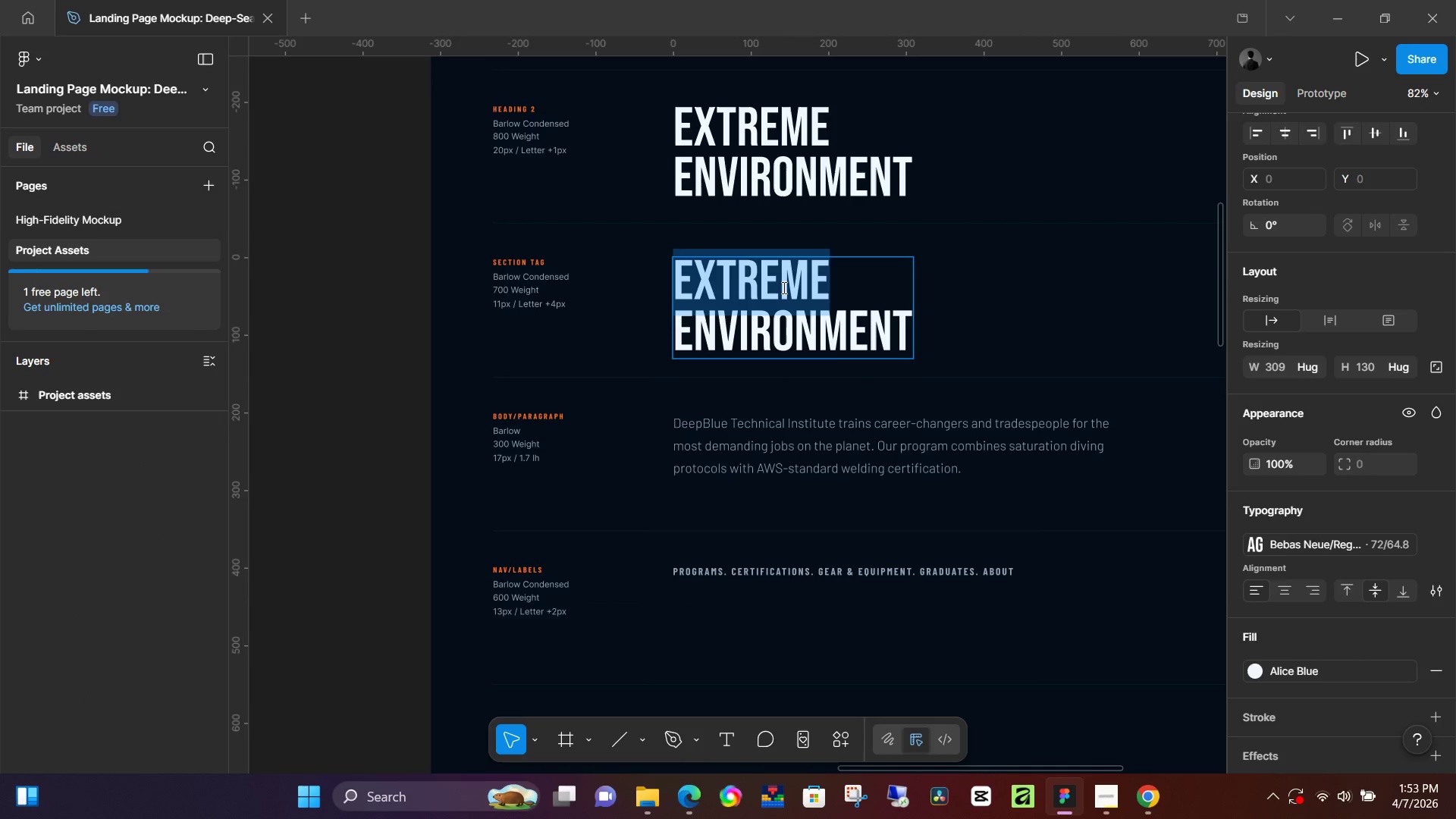 
key(Control+A)
 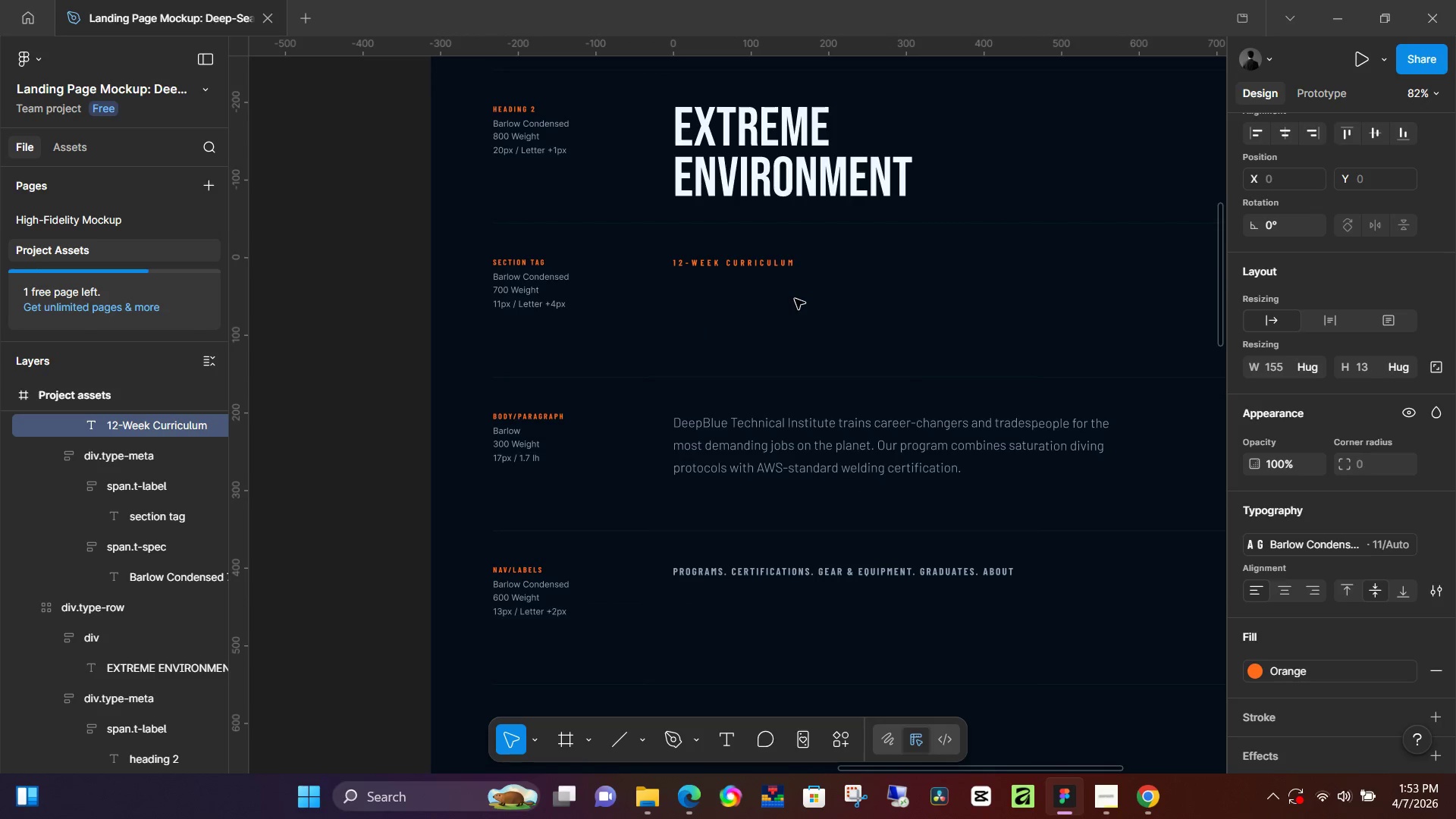 
scroll: coordinate [778, 411], scroll_direction: down, amount: 13.0
 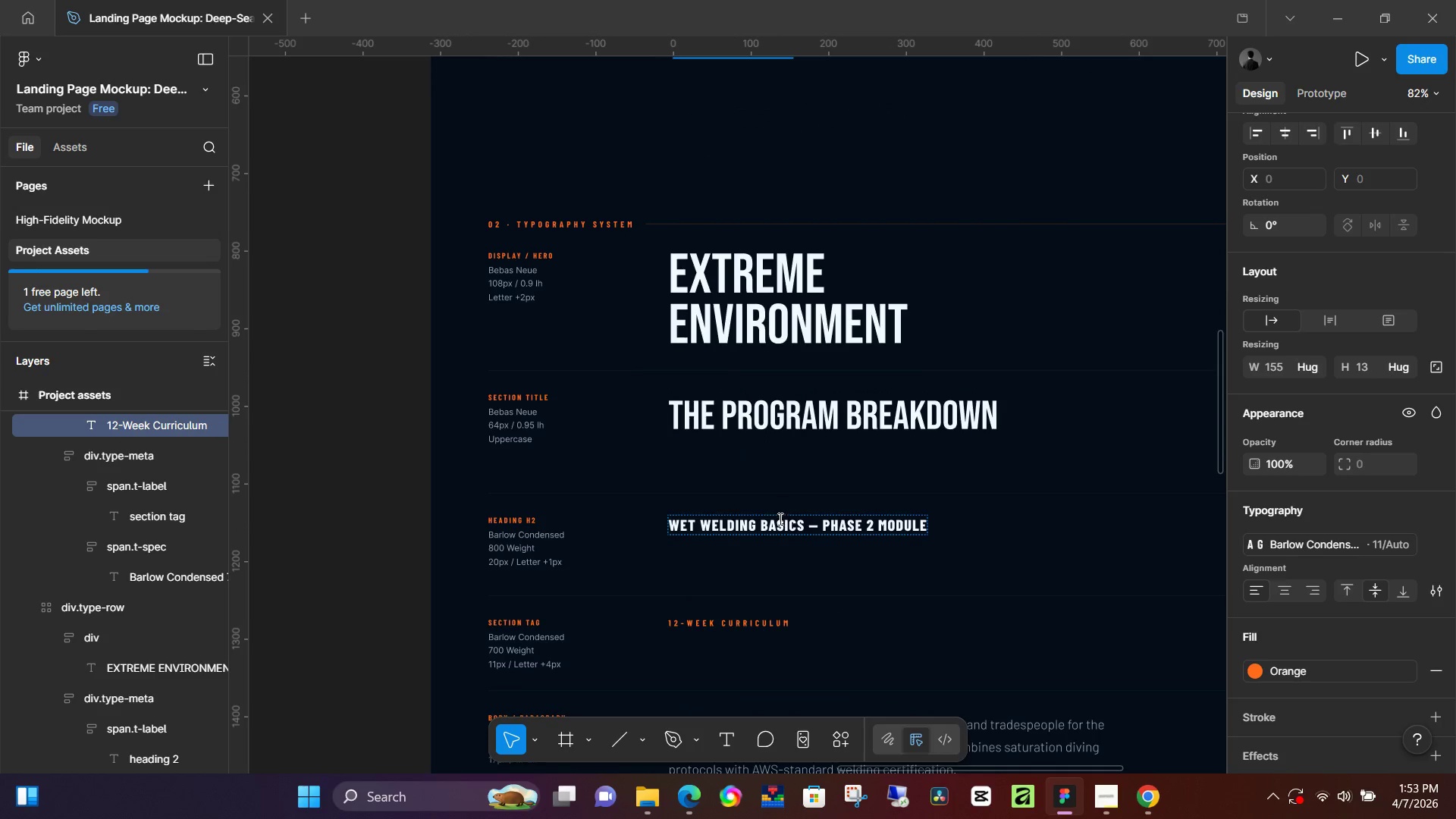 
double_click([780, 523])
 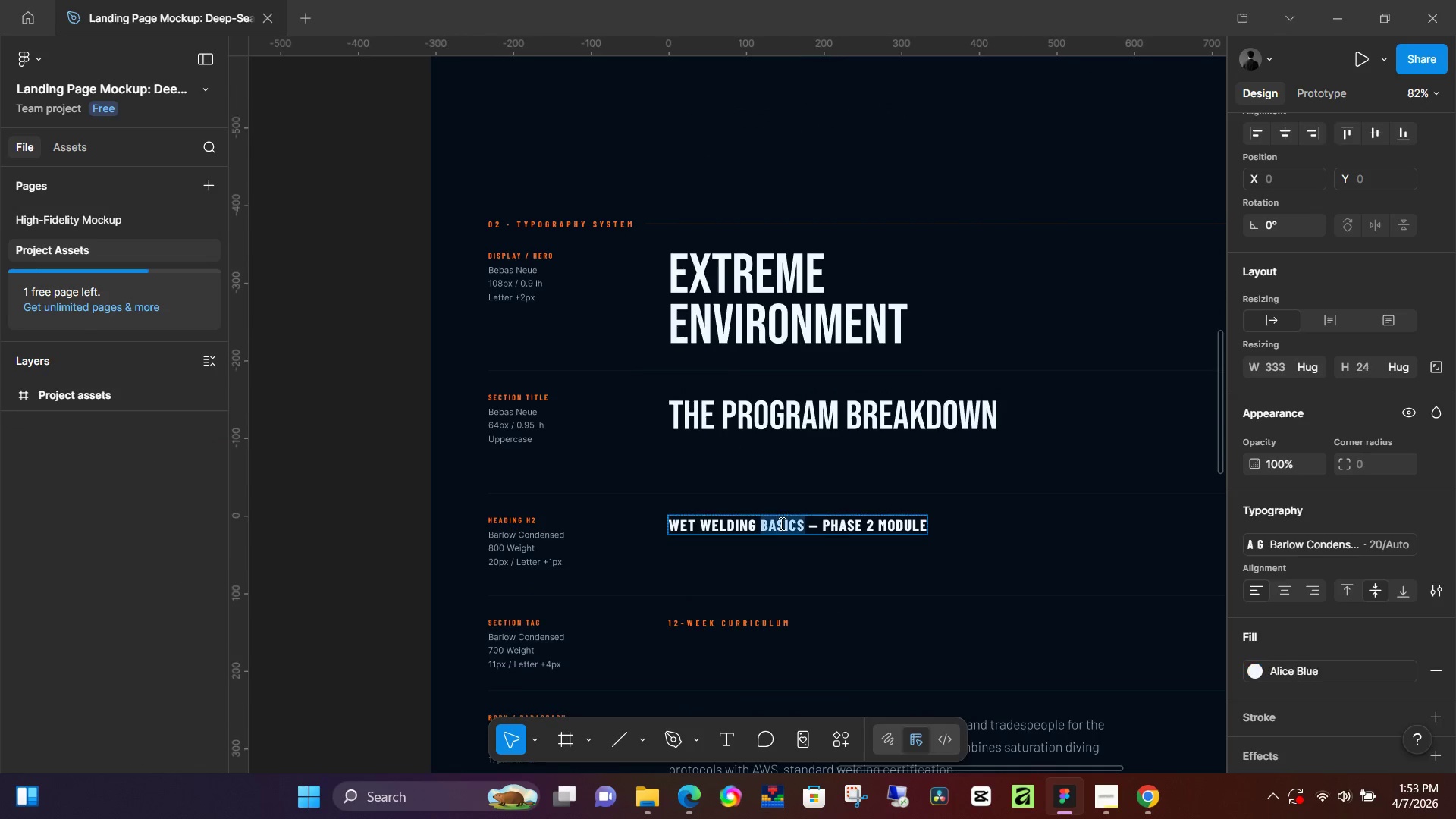 
key(Control+A)
 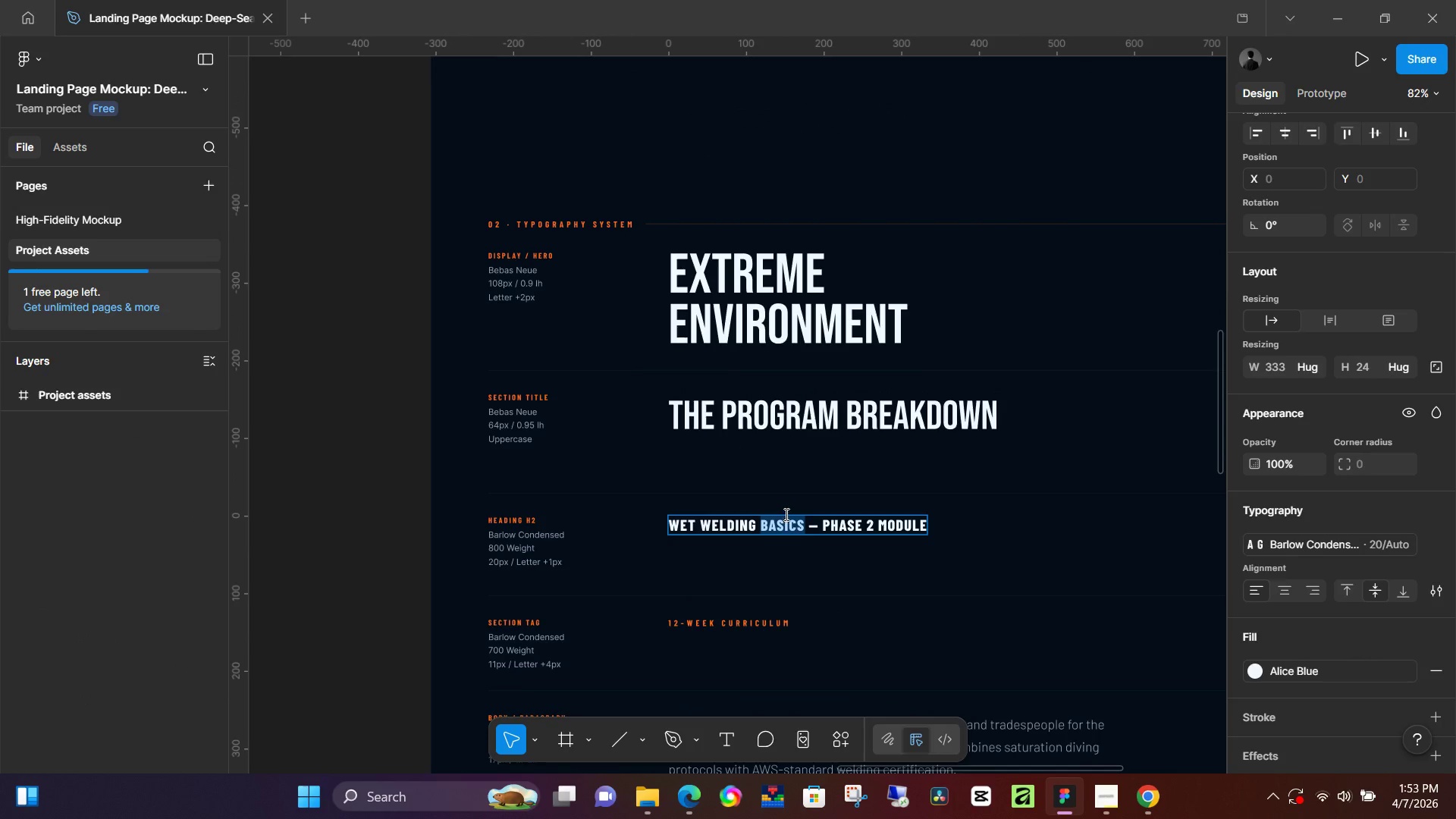 
key(Control+C)
 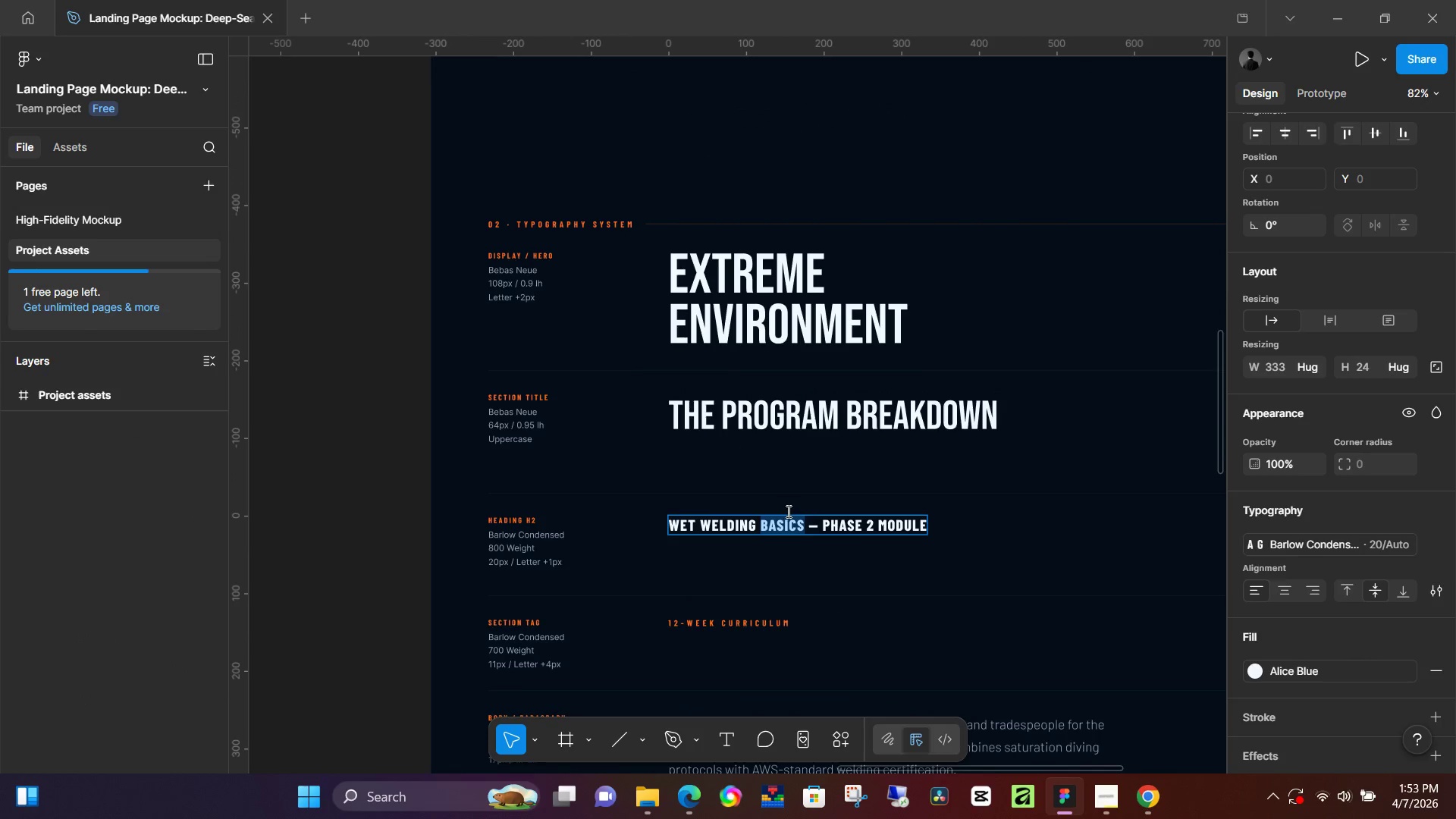 
key(Control+C)
 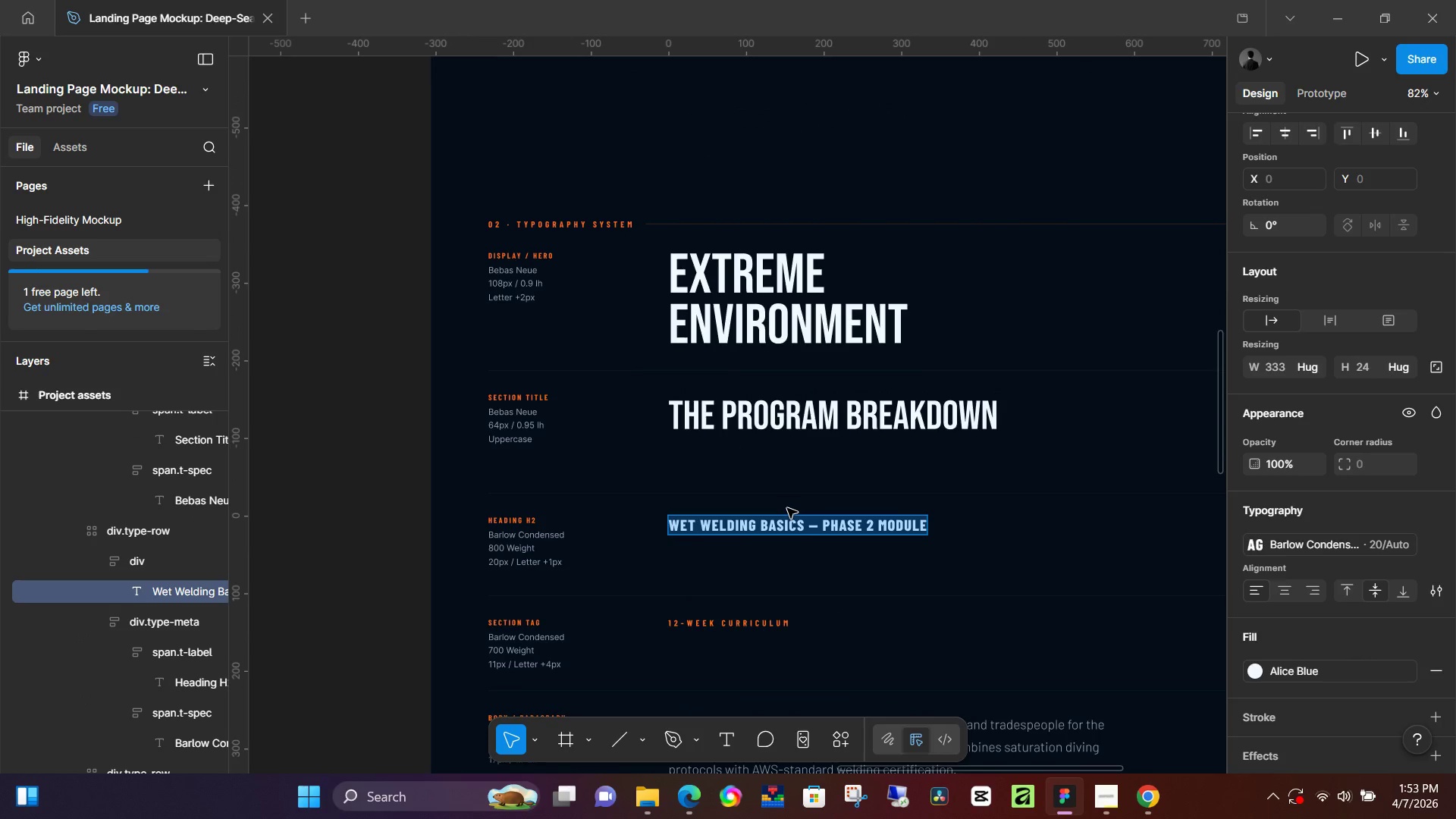 
key(Control+C)
 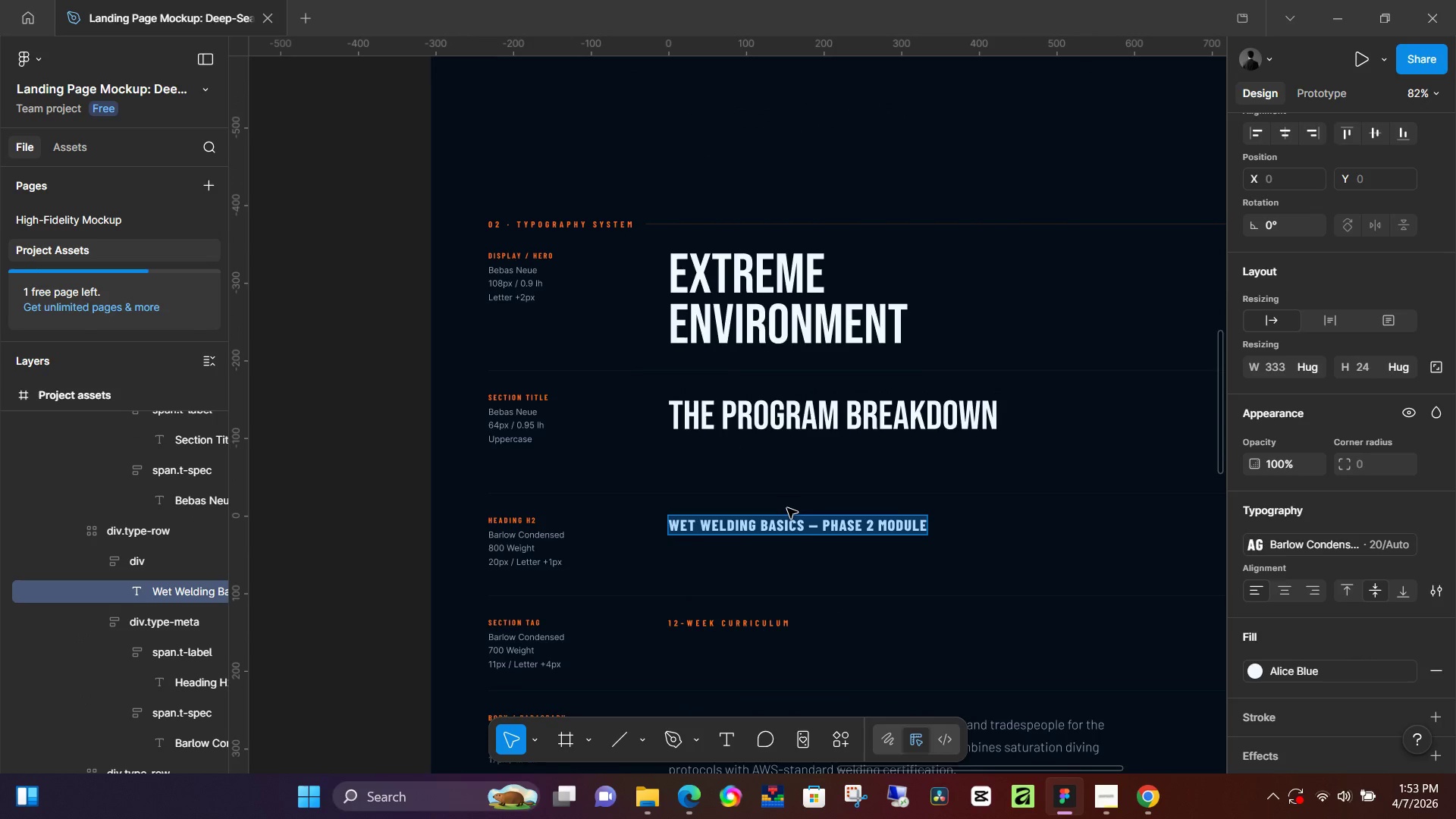 
key(Control+C)
 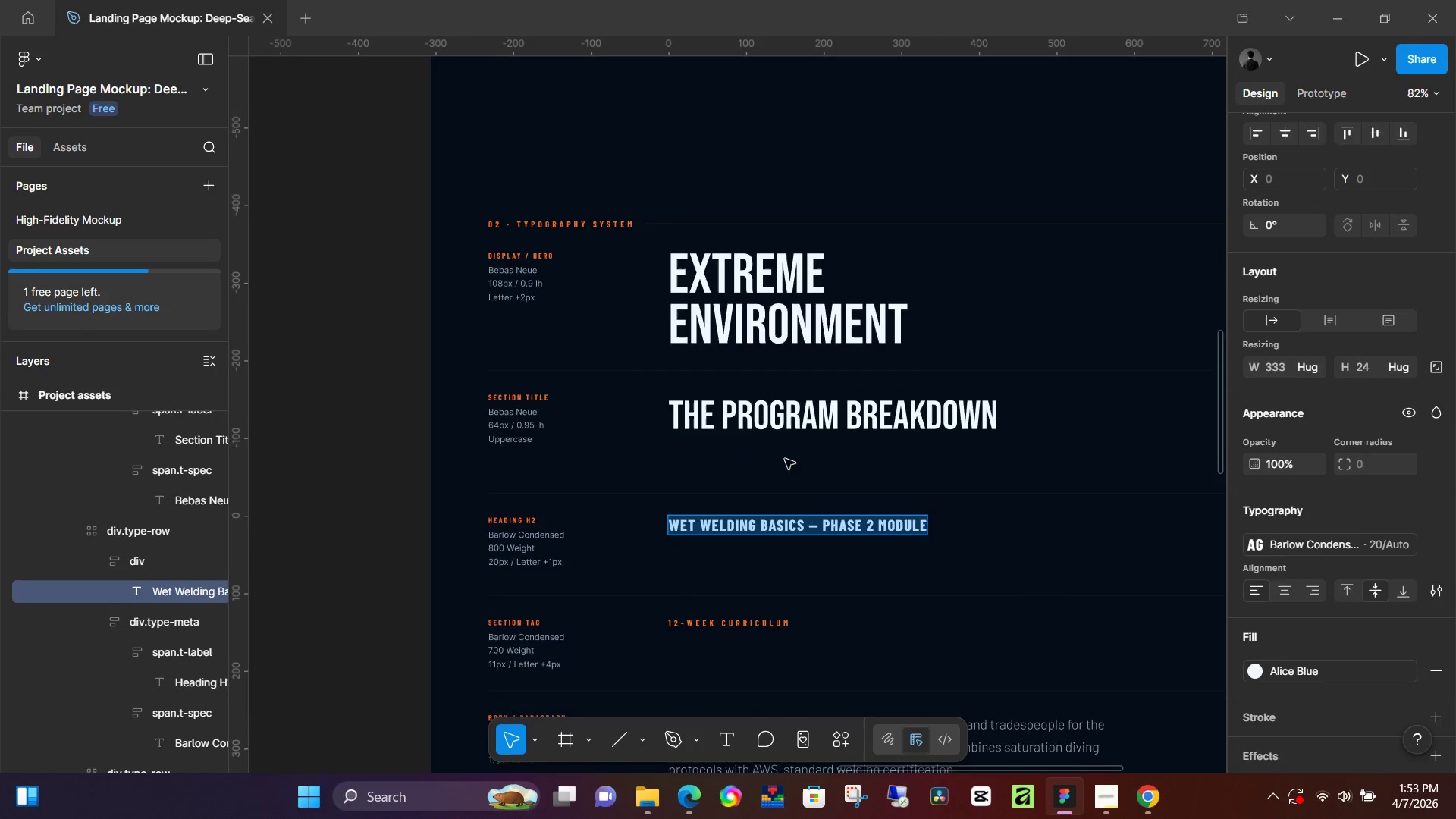 
scroll: coordinate [767, 418], scroll_direction: up, amount: 12.0
 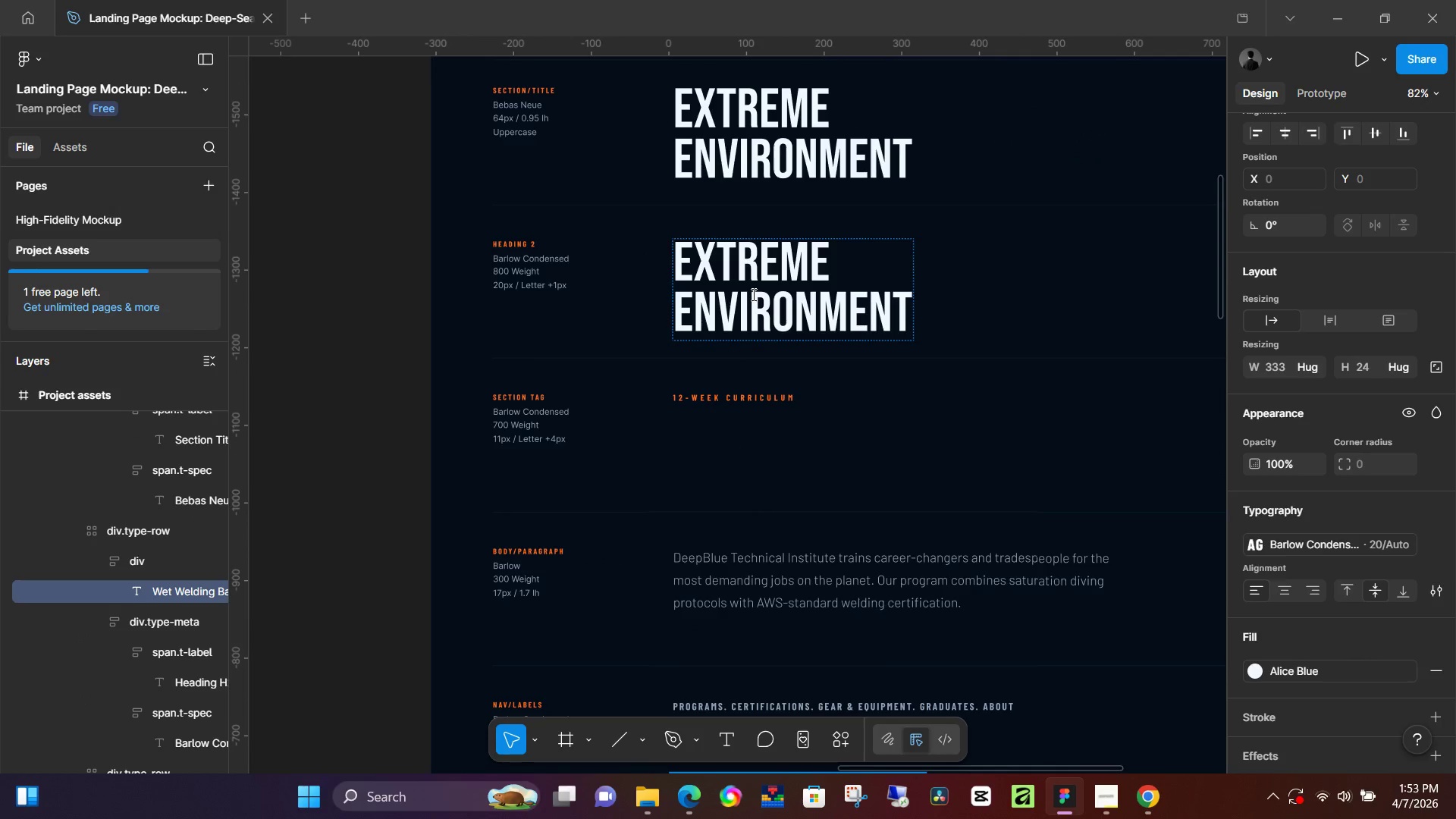 
double_click([752, 294])
 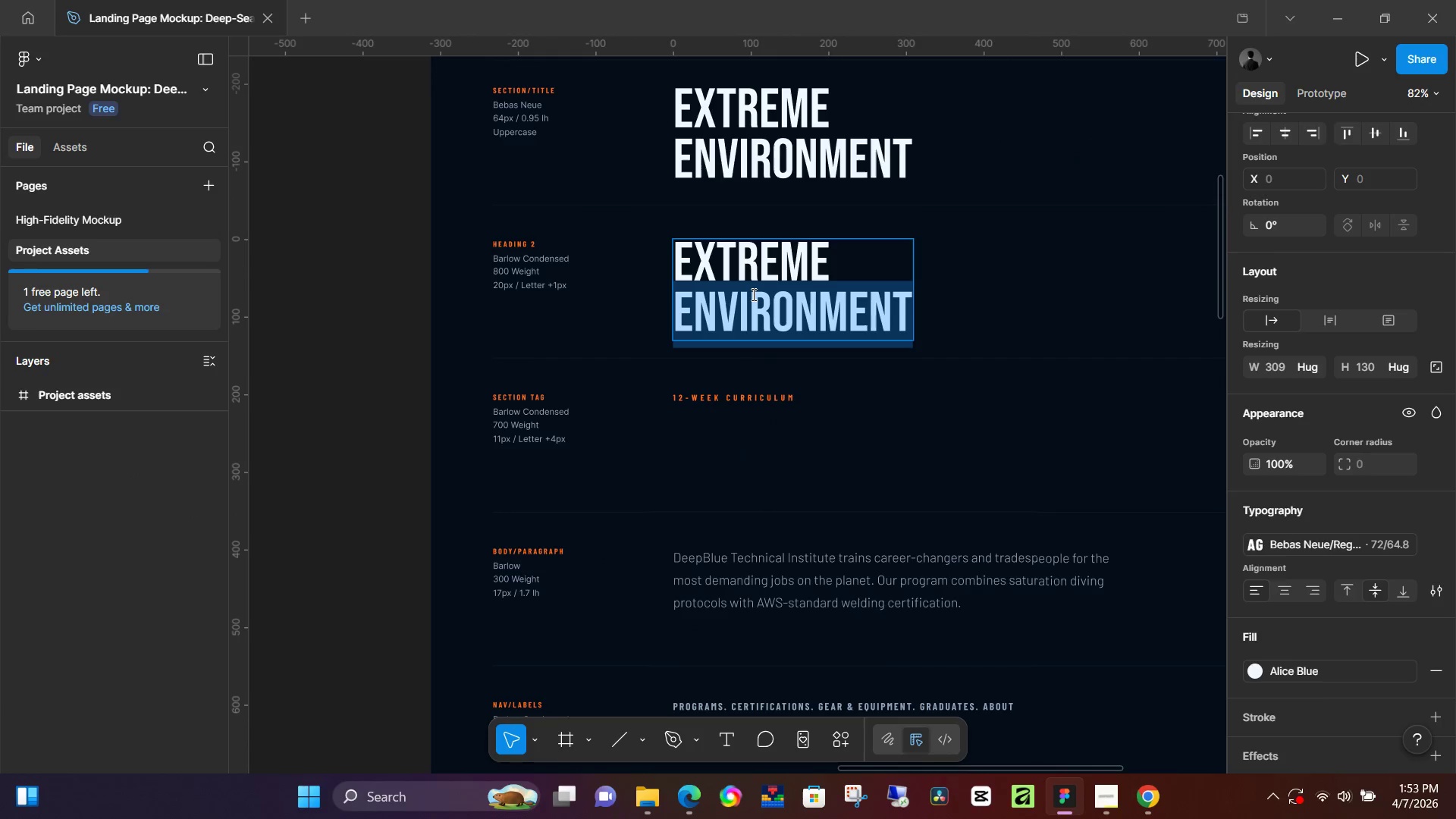 
key(Control+A)
 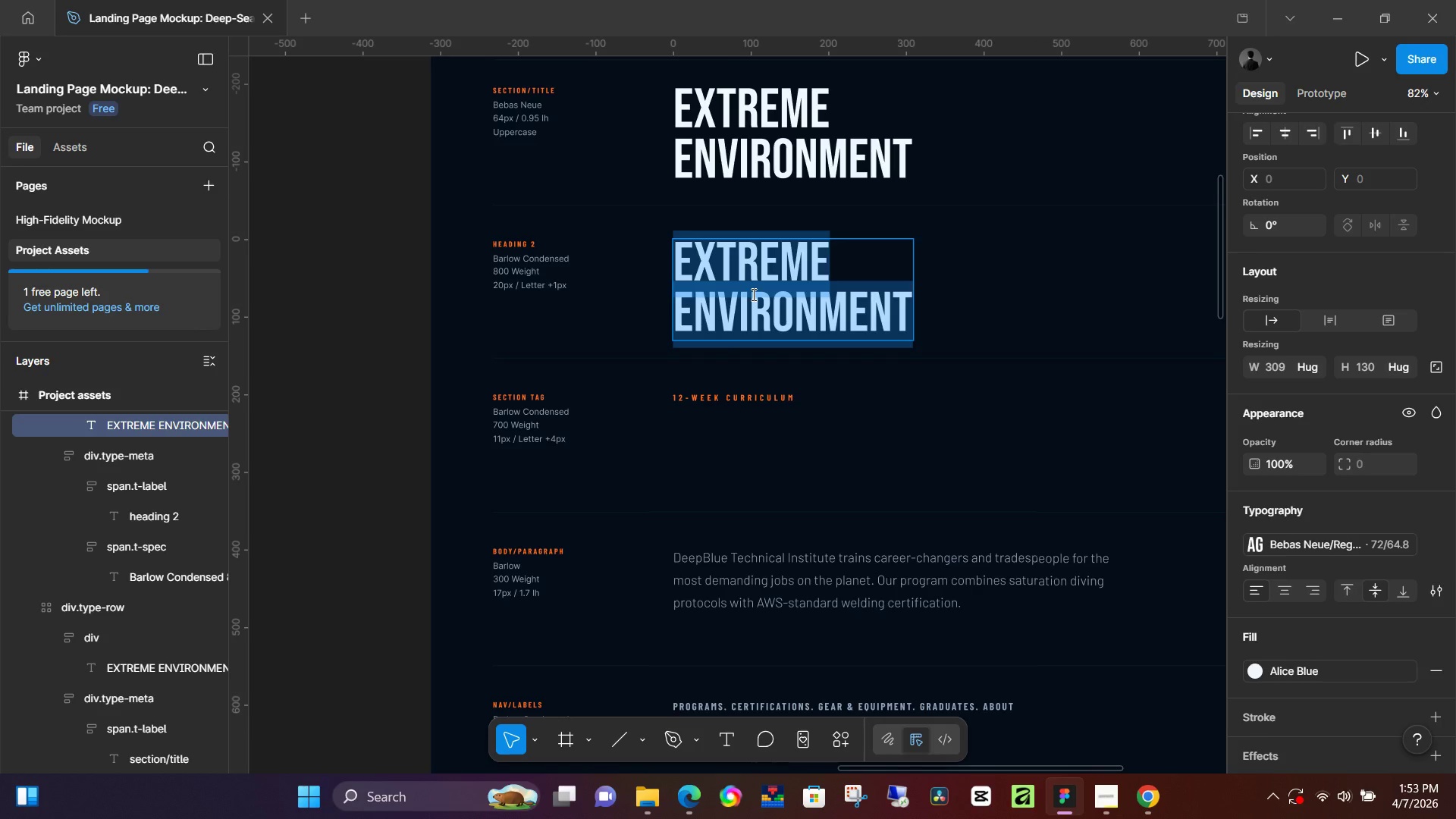 
key(Control+V)
 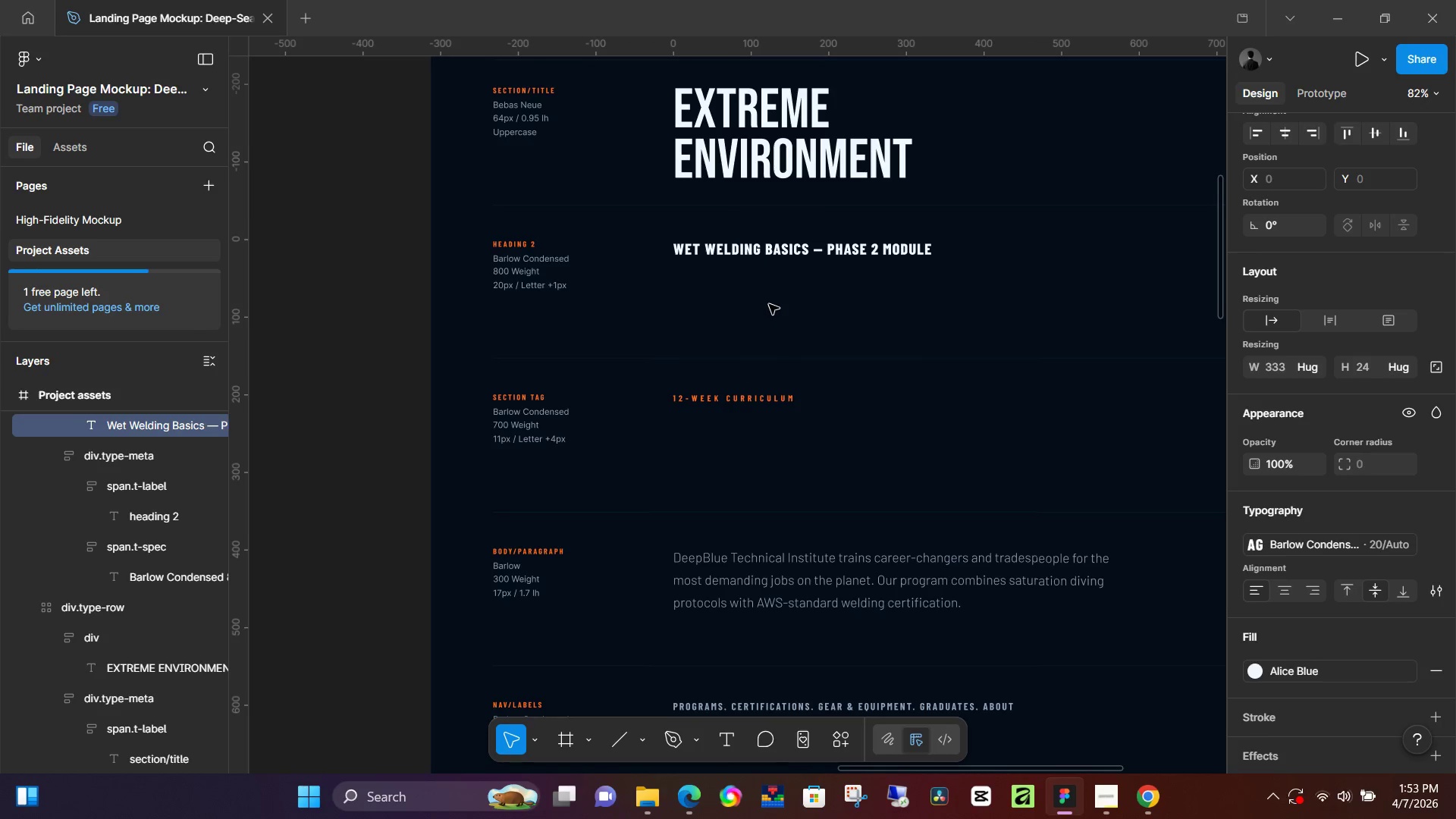 
scroll: coordinate [797, 506], scroll_direction: down, amount: 16.0
 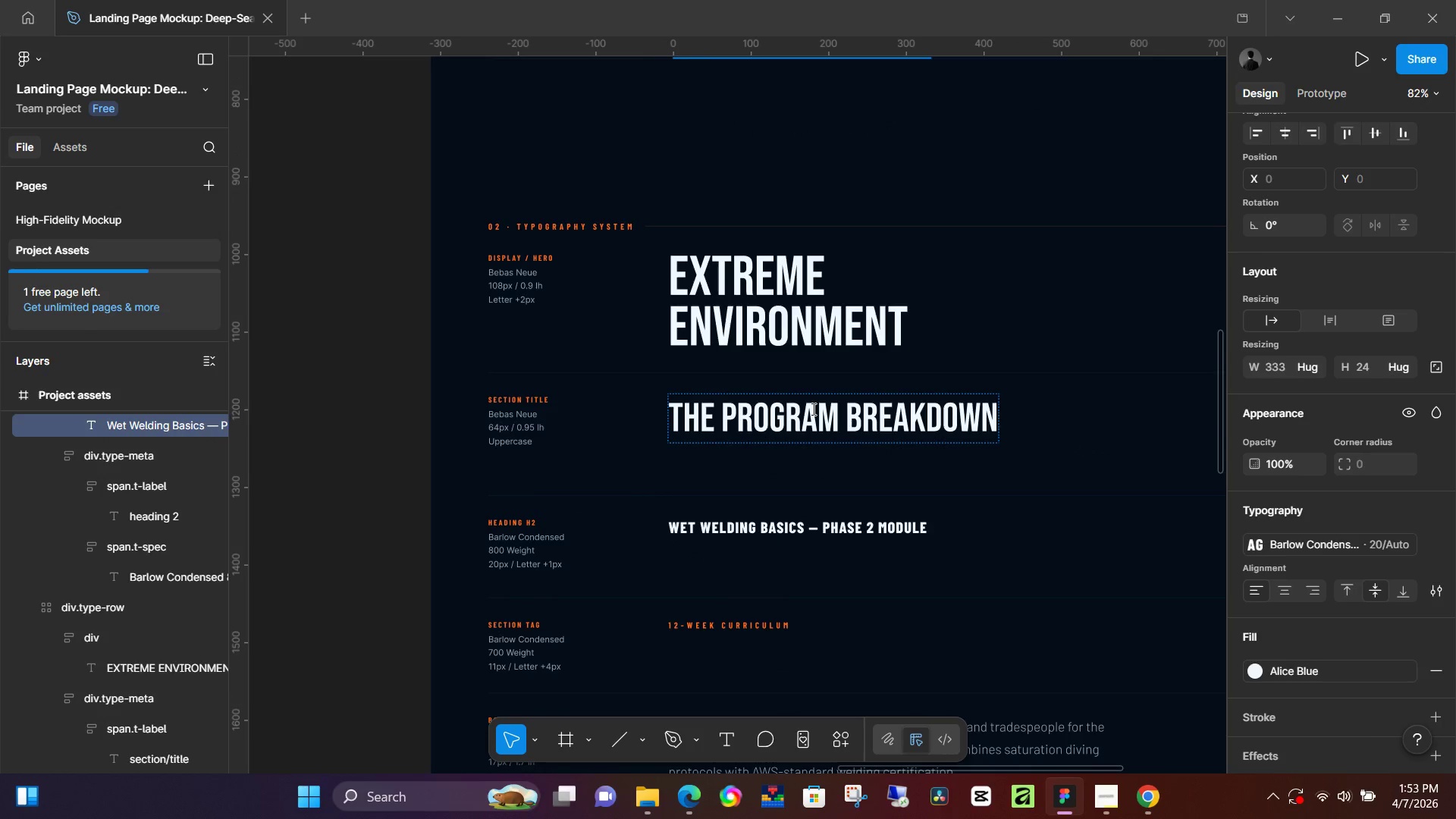 
double_click([812, 409])
 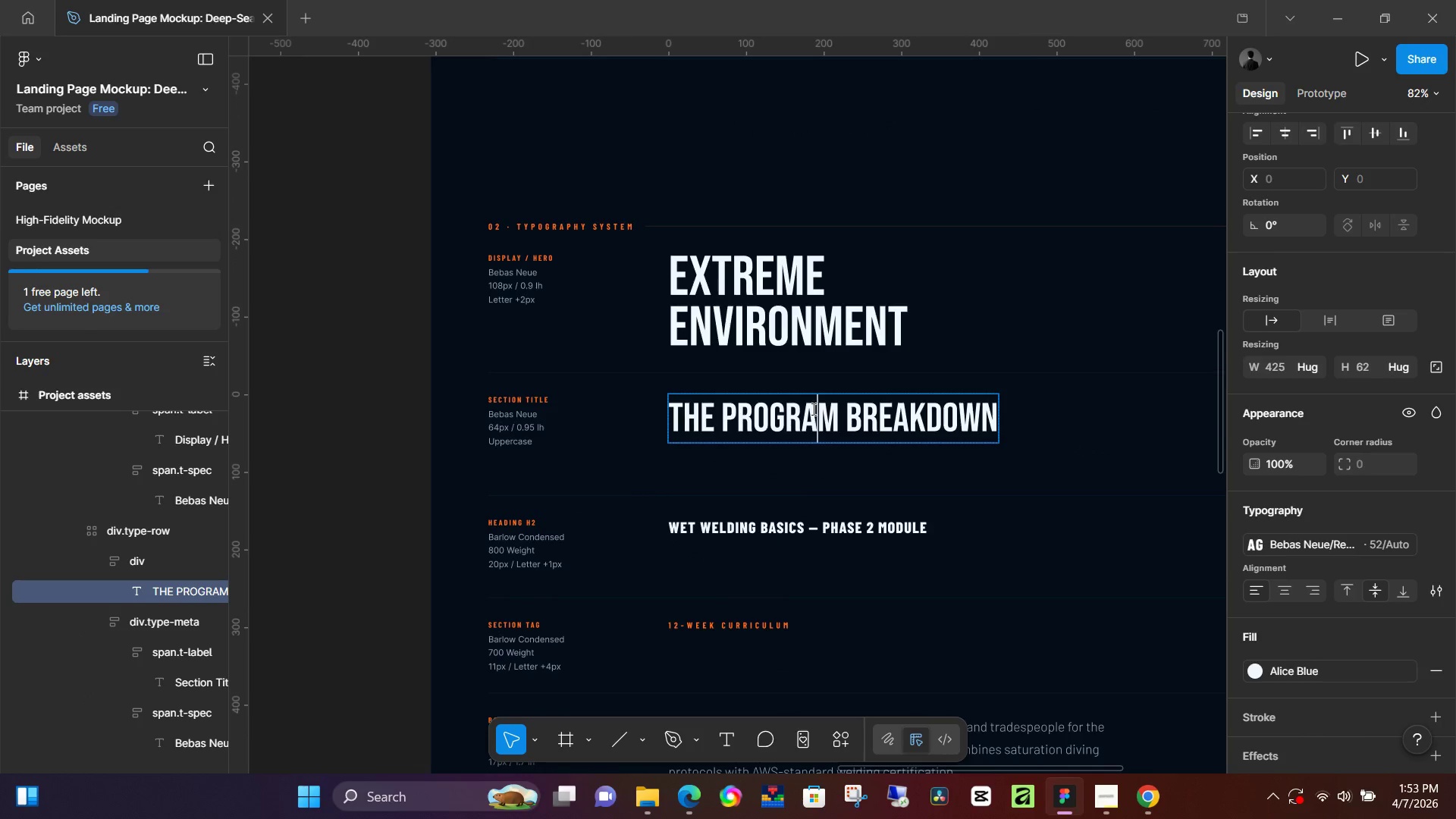 
key(Control+A)
 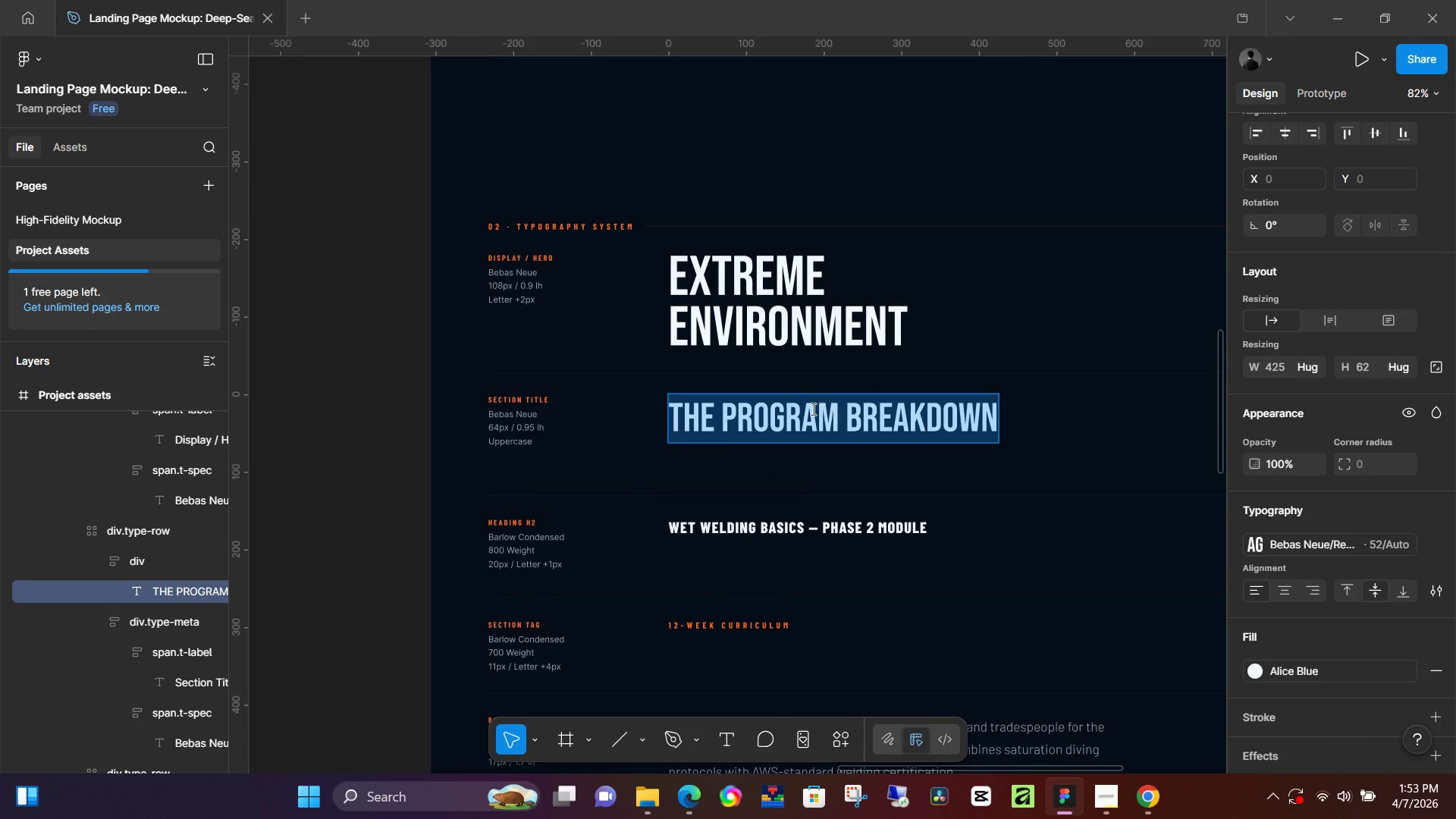 
key(Control+C)
 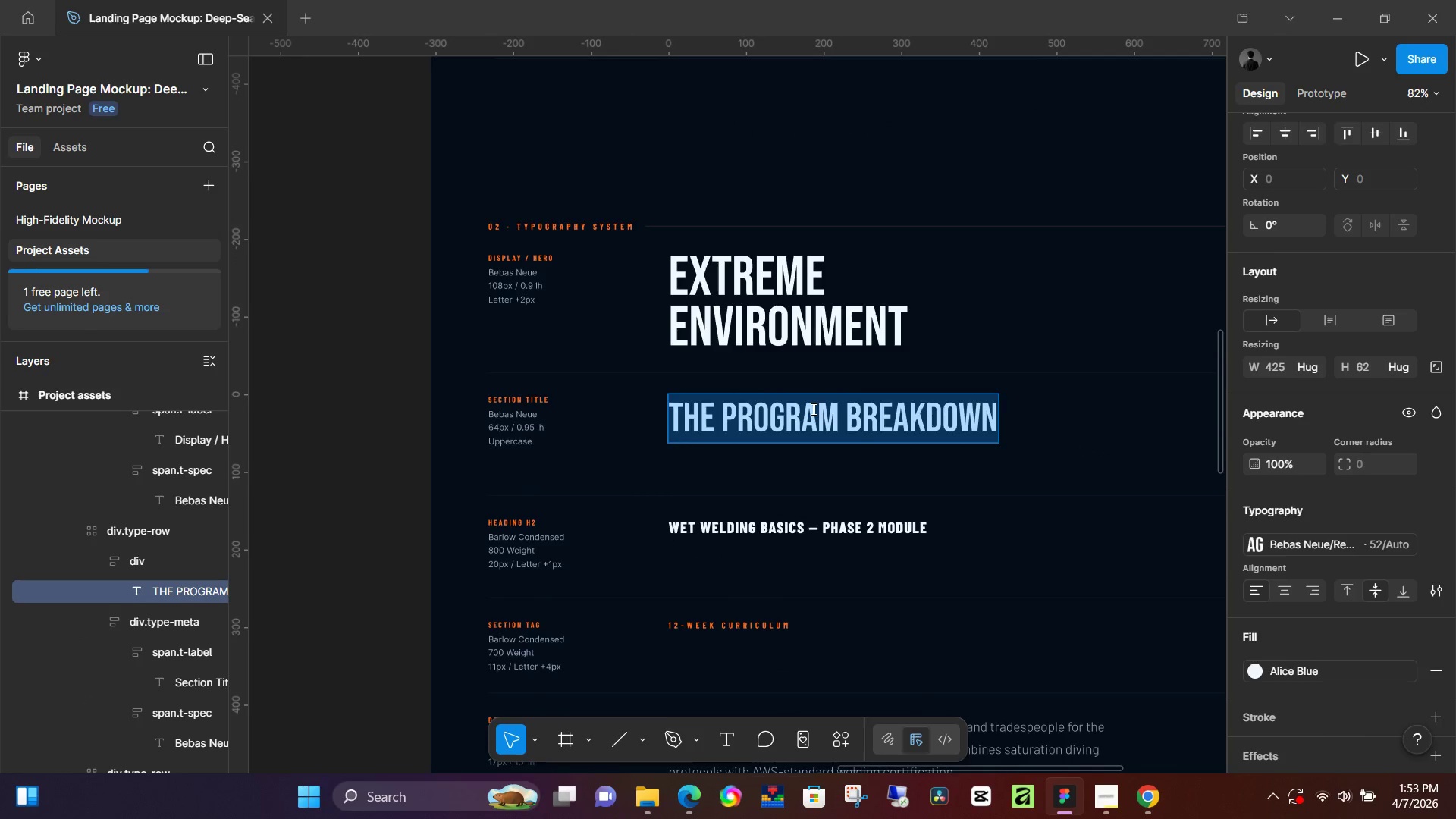 
scroll: coordinate [815, 408], scroll_direction: up, amount: 16.0
 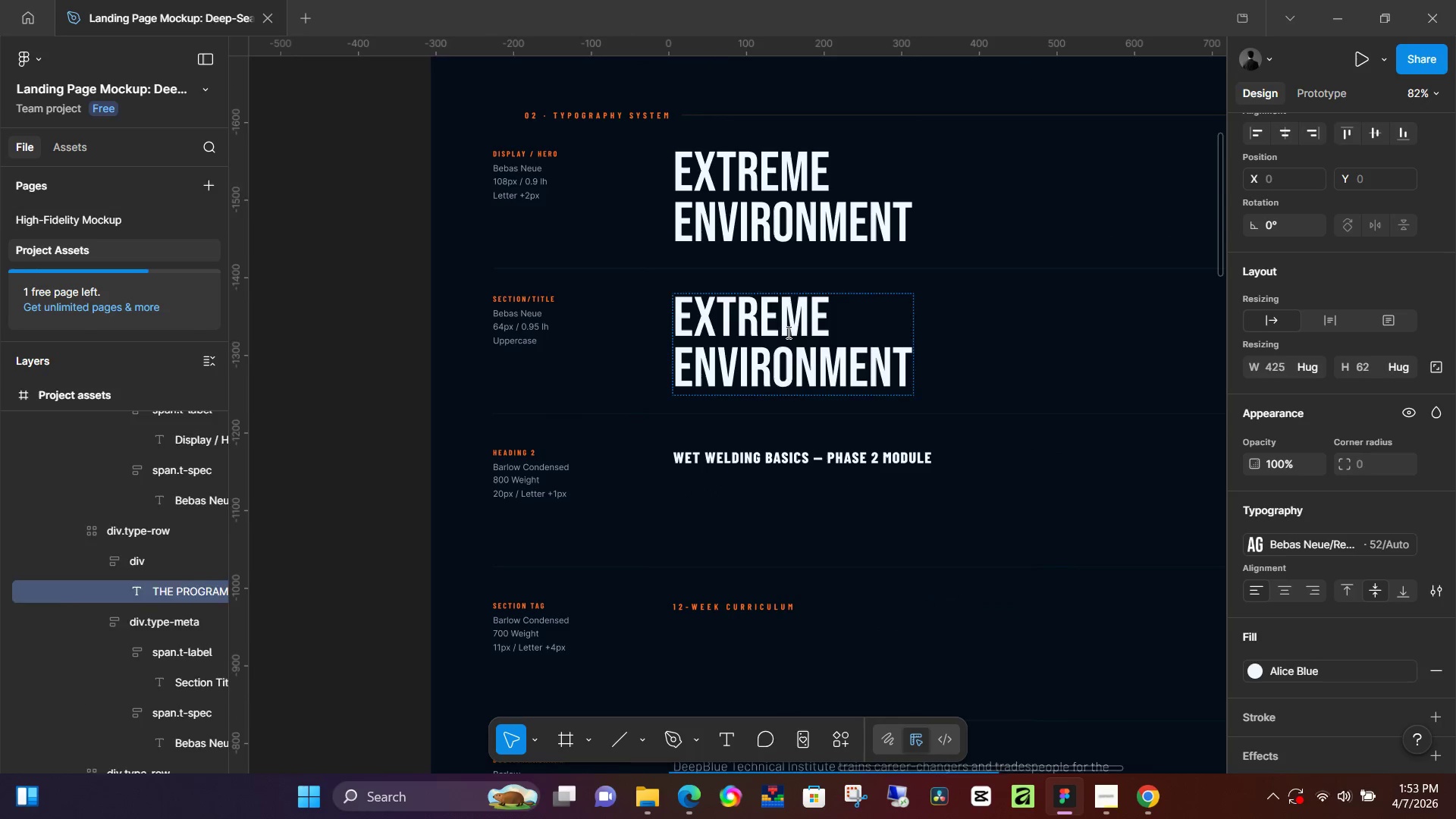 
double_click([787, 332])
 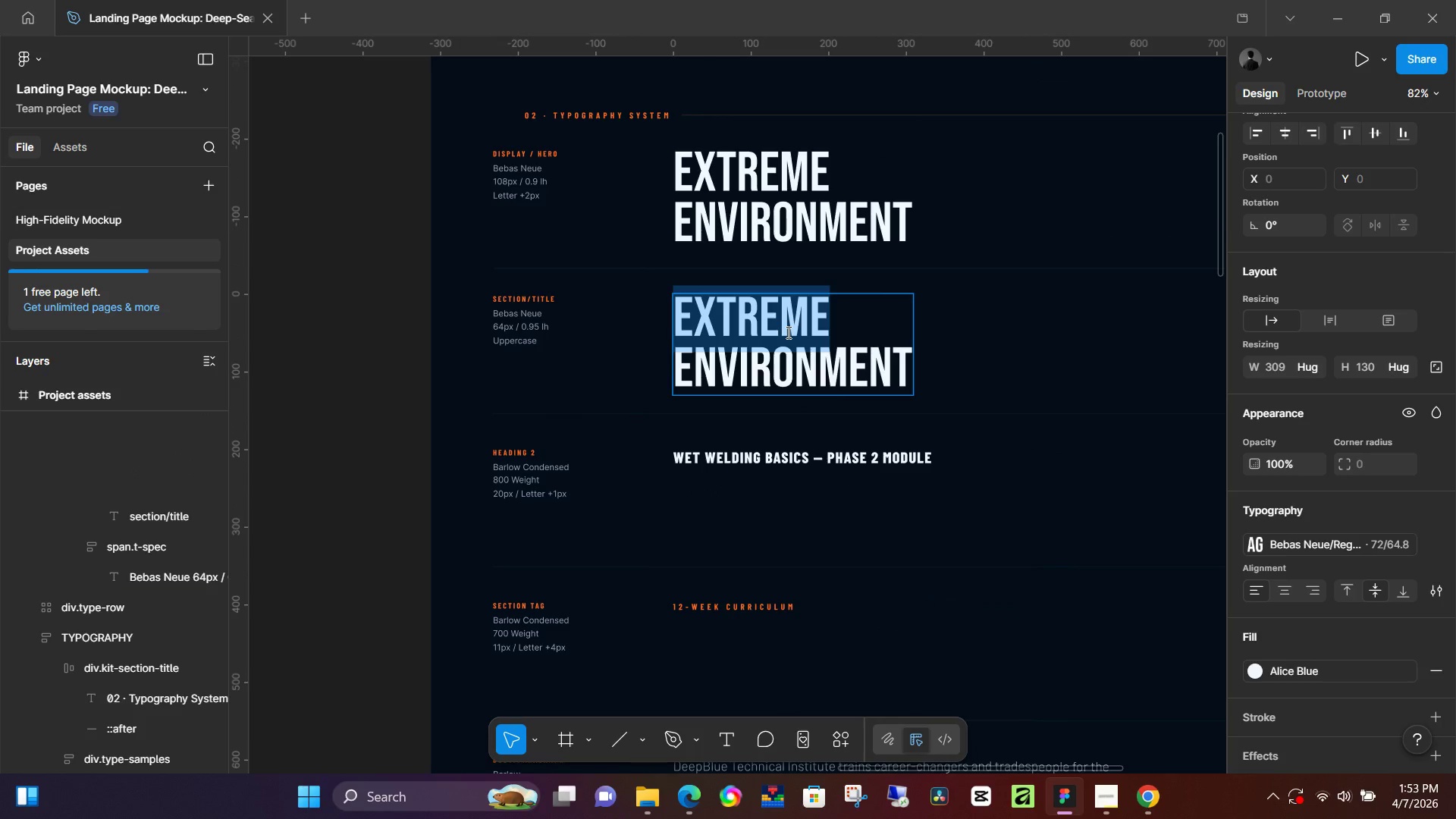 
key(Control+A)
 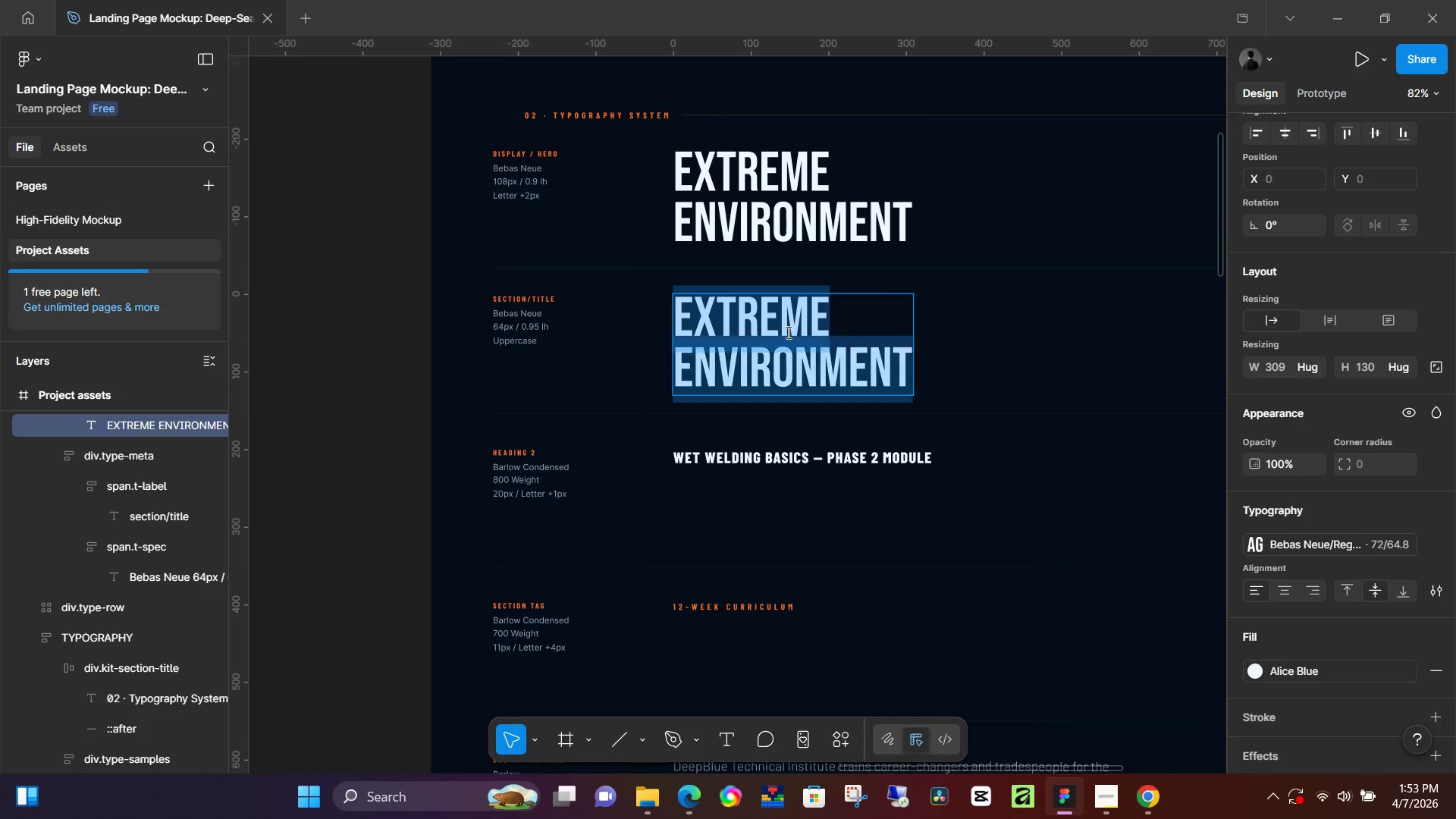 
key(Control+V)
 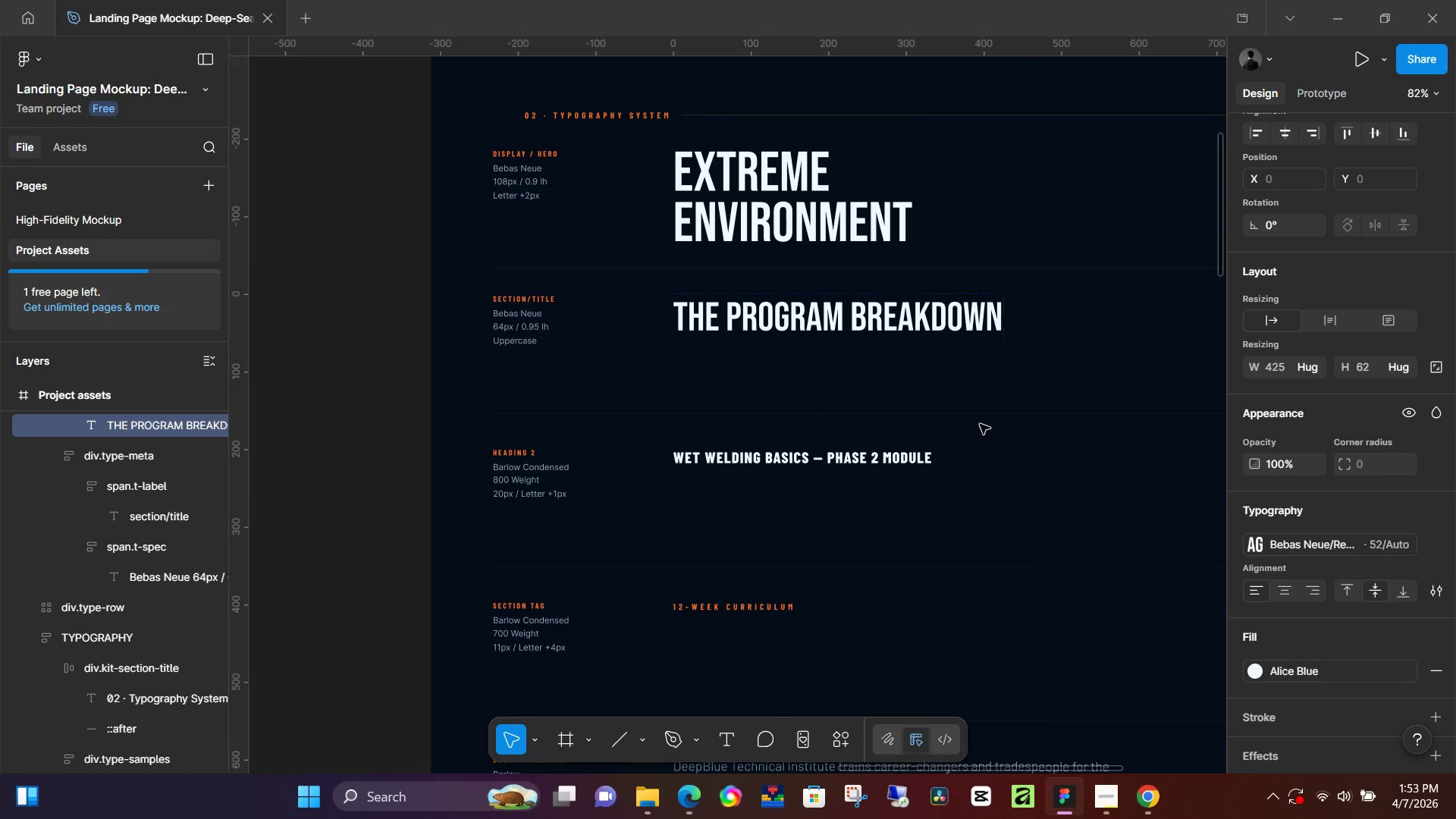 
left_click([1025, 470])
 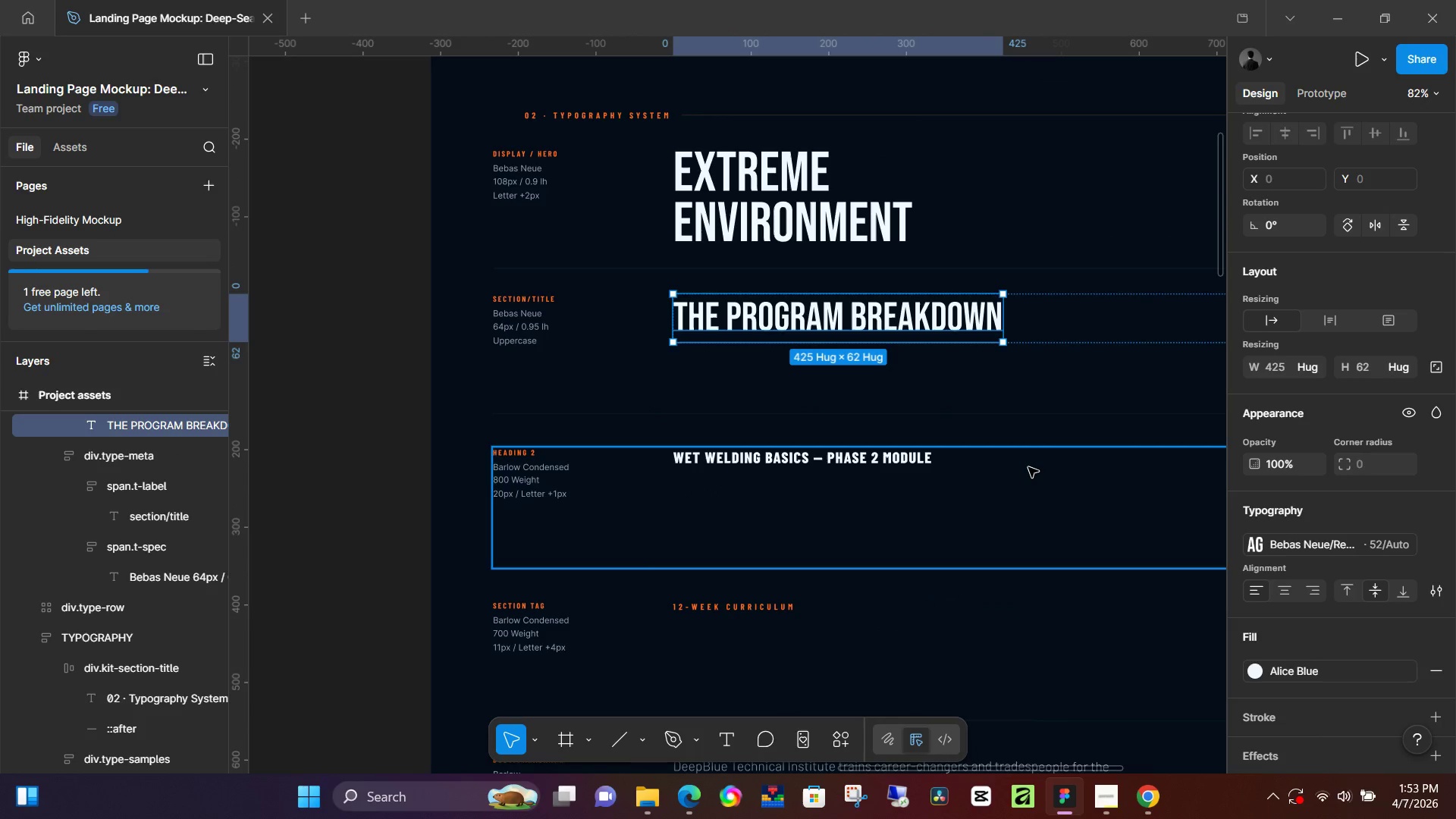 
hold_key(key=ControlLeft, duration=0.69)
 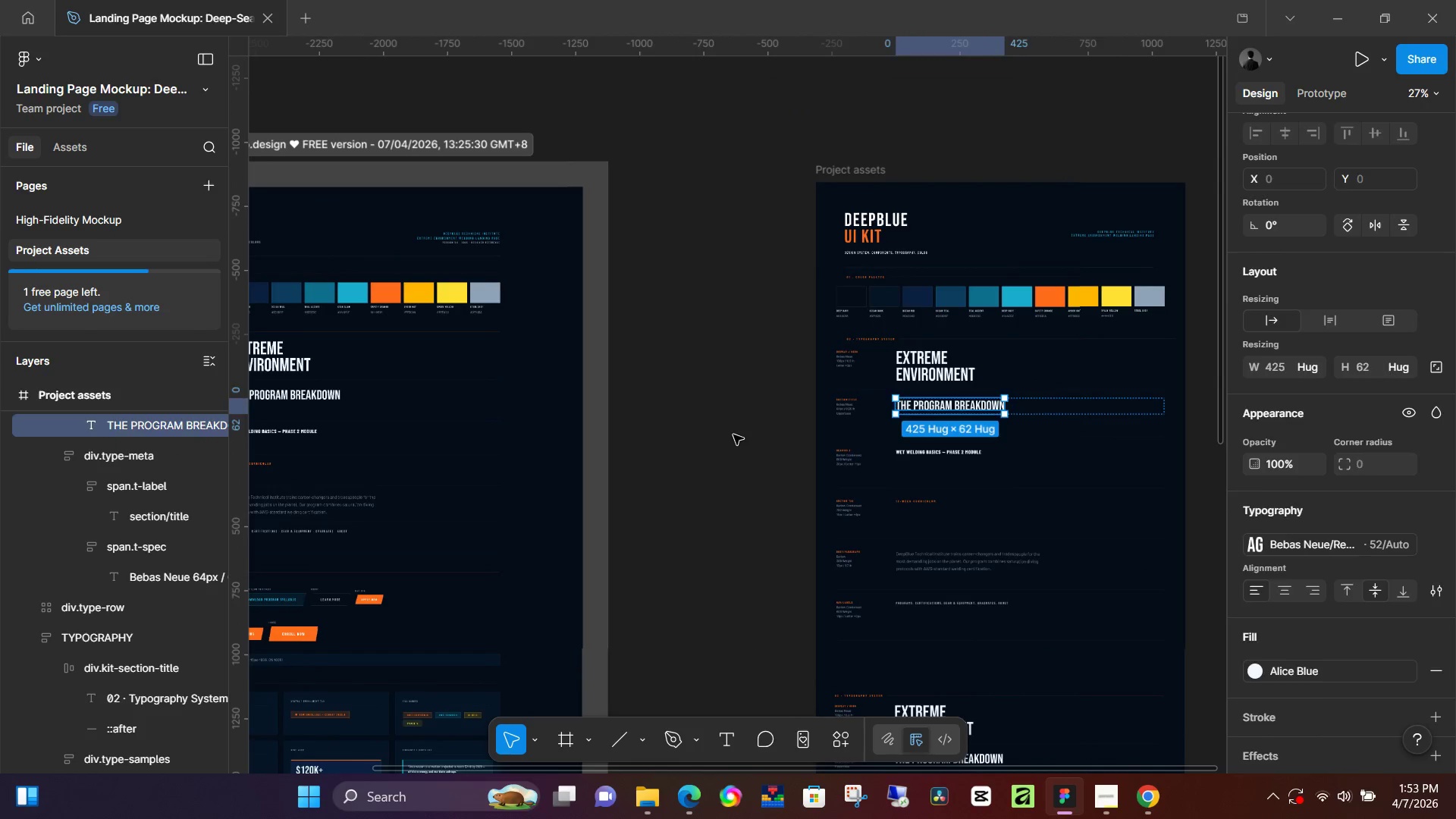 
left_click([733, 435])
 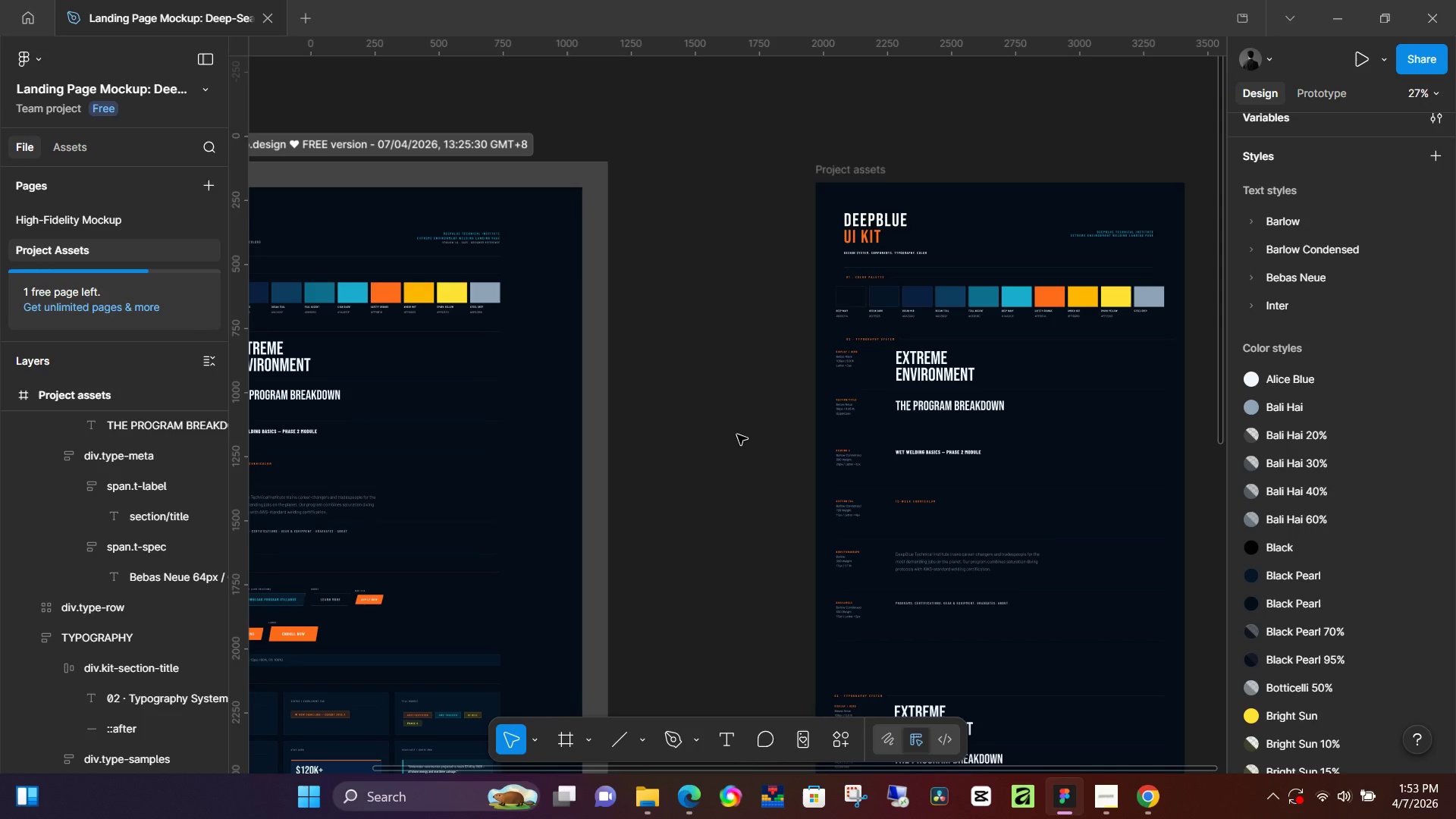 
scroll: coordinate [991, 442], scroll_direction: down, amount: 11.0
 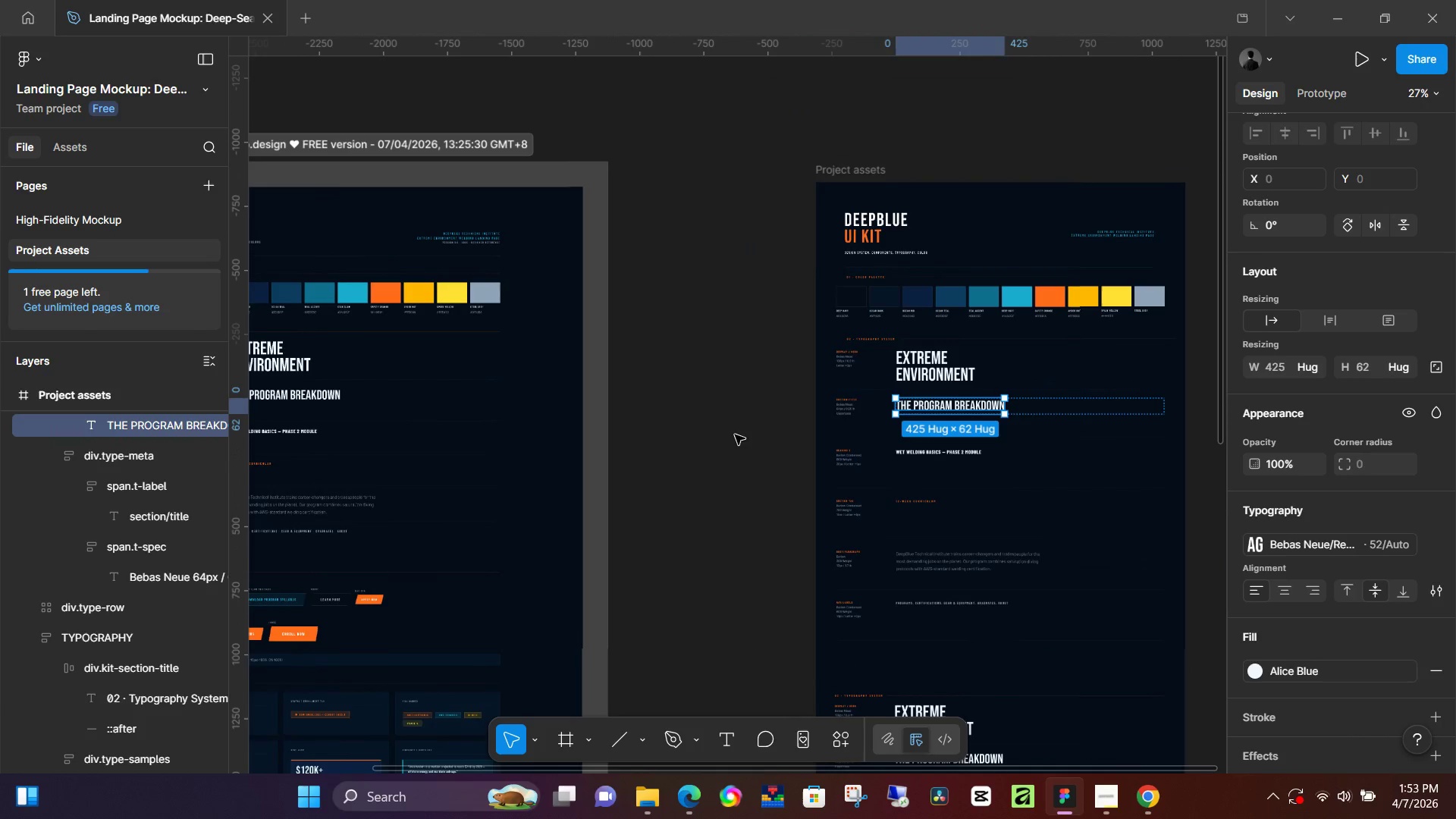 
wait(5.89)
 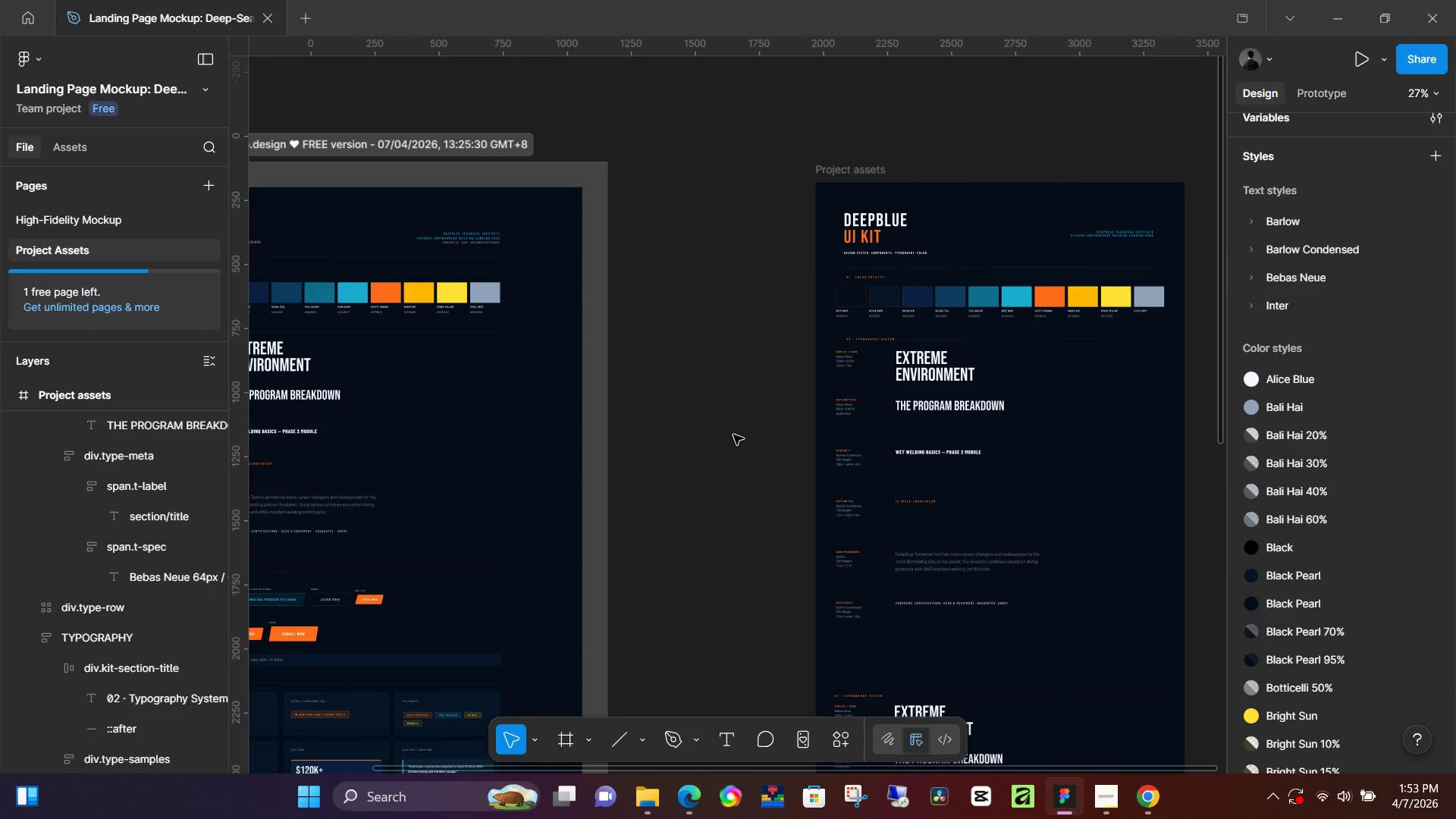 
left_click([1111, 809])